 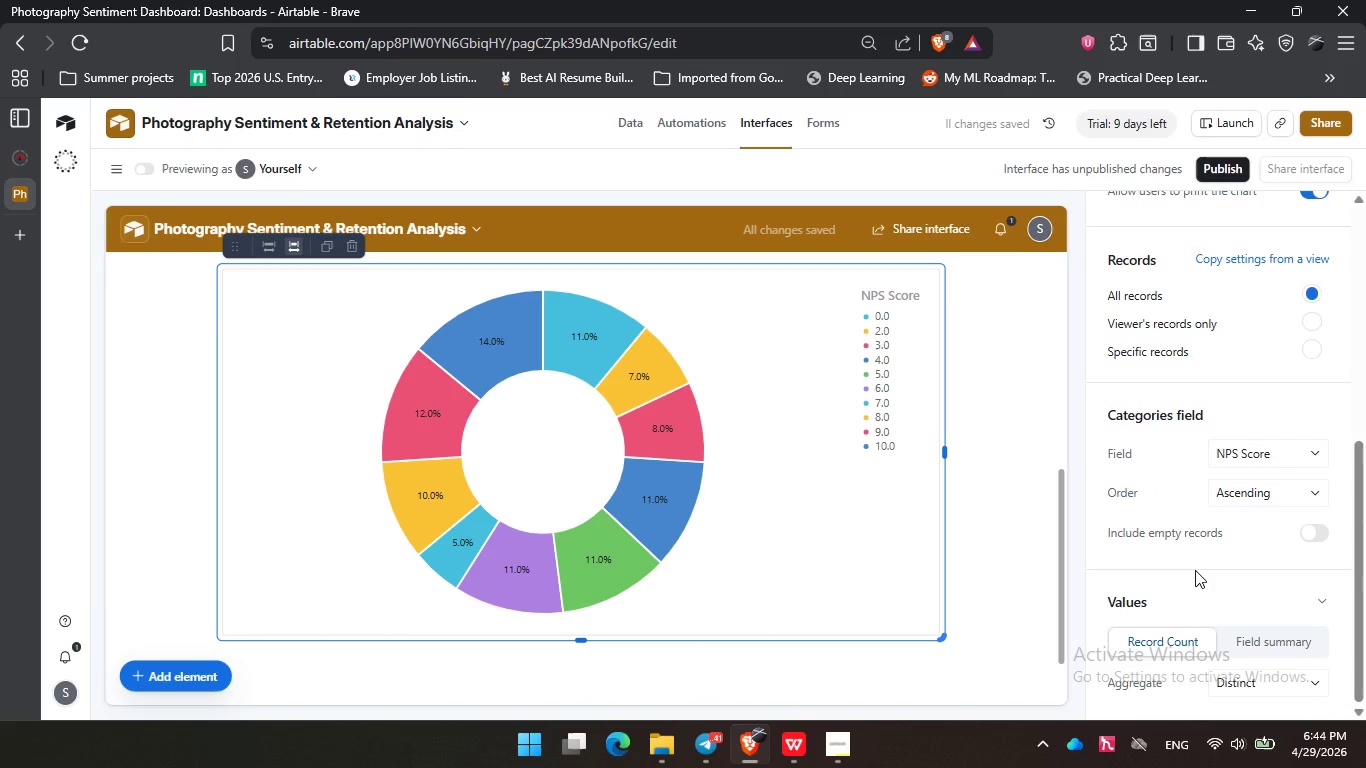 
scroll: coordinate [802, 327], scroll_direction: up, amount: 1.0
 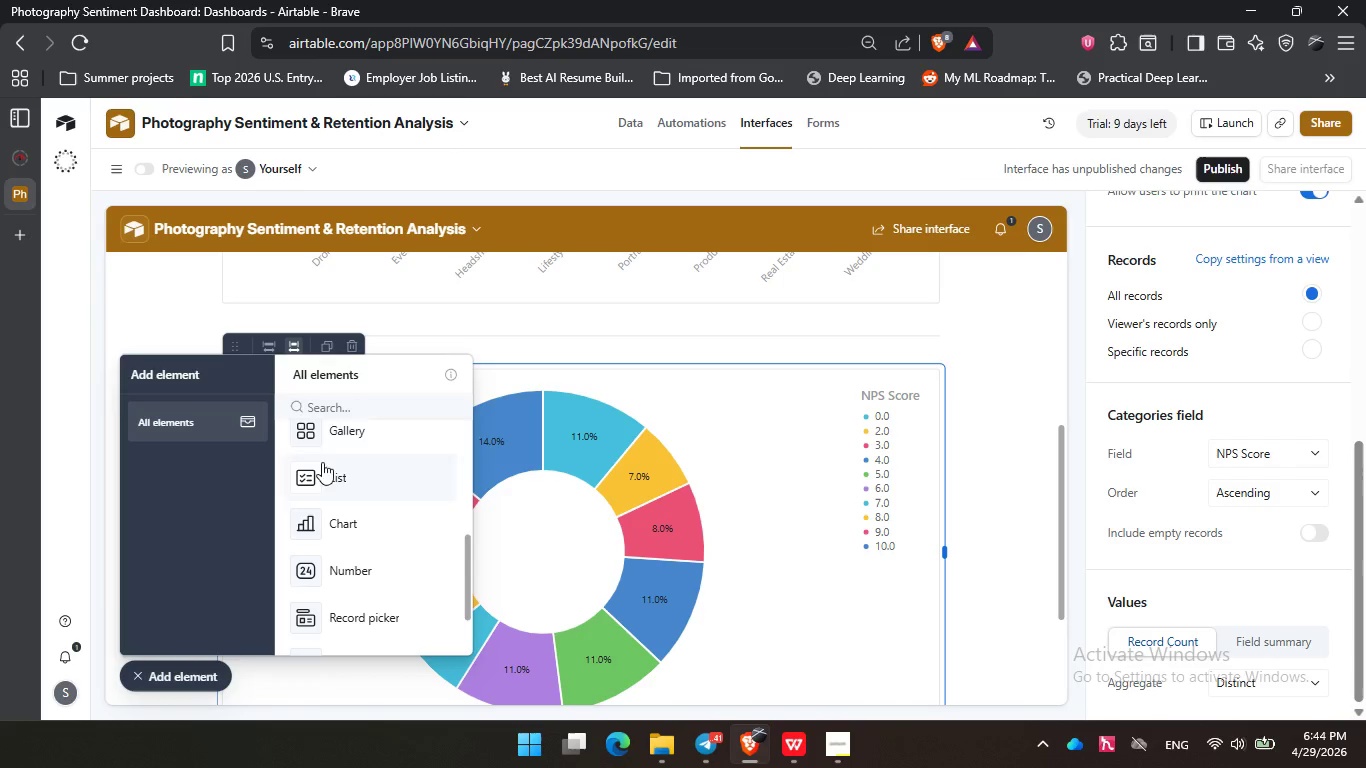 
left_click([354, 446])
 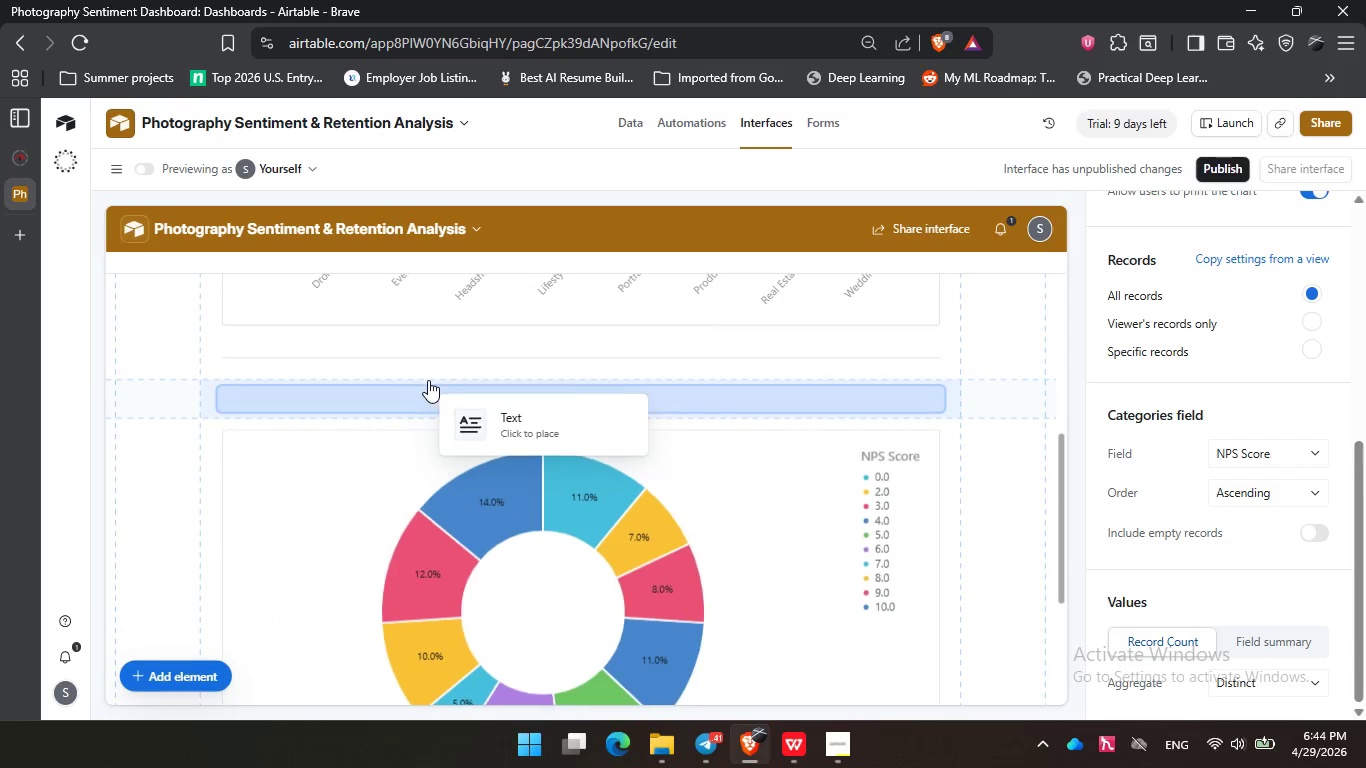 
scroll: coordinate [358, 484], scroll_direction: up, amount: 16.0
 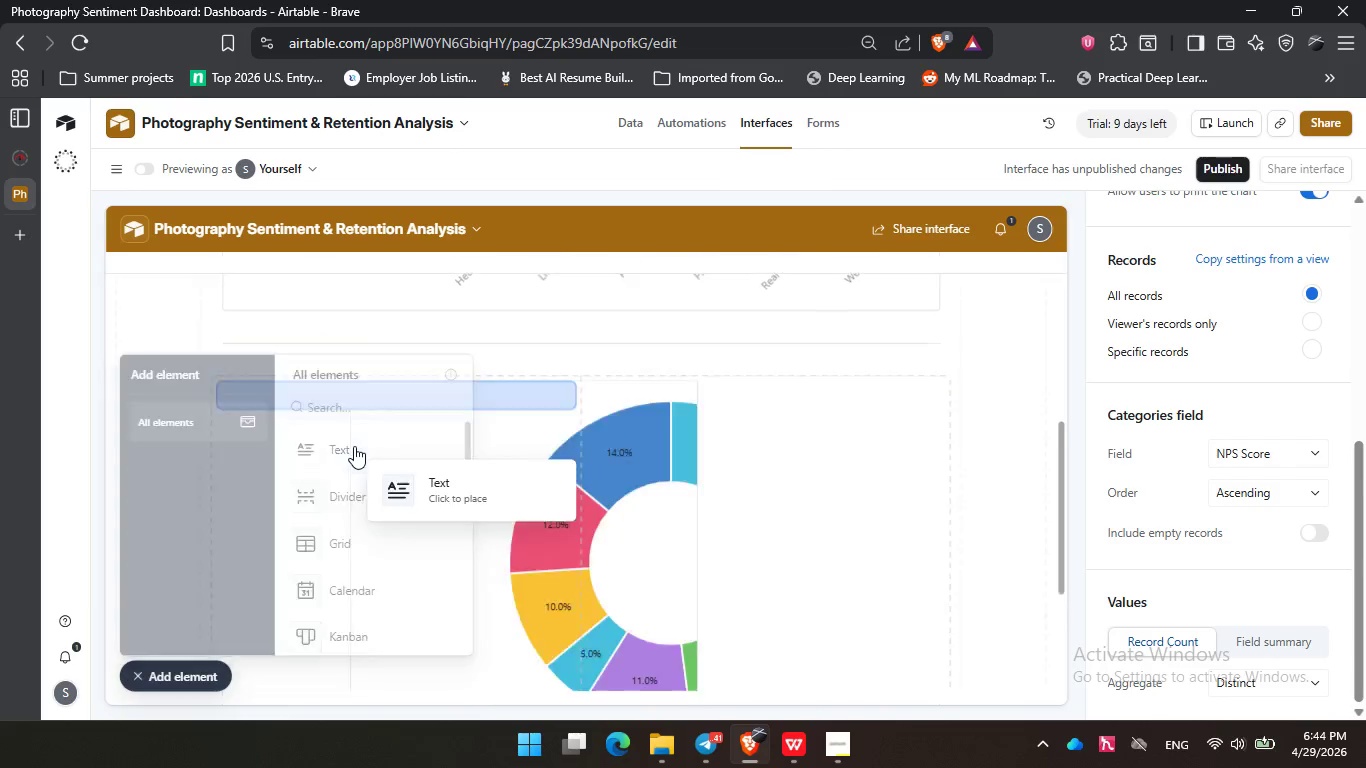 
mouse_move([402, 401])
 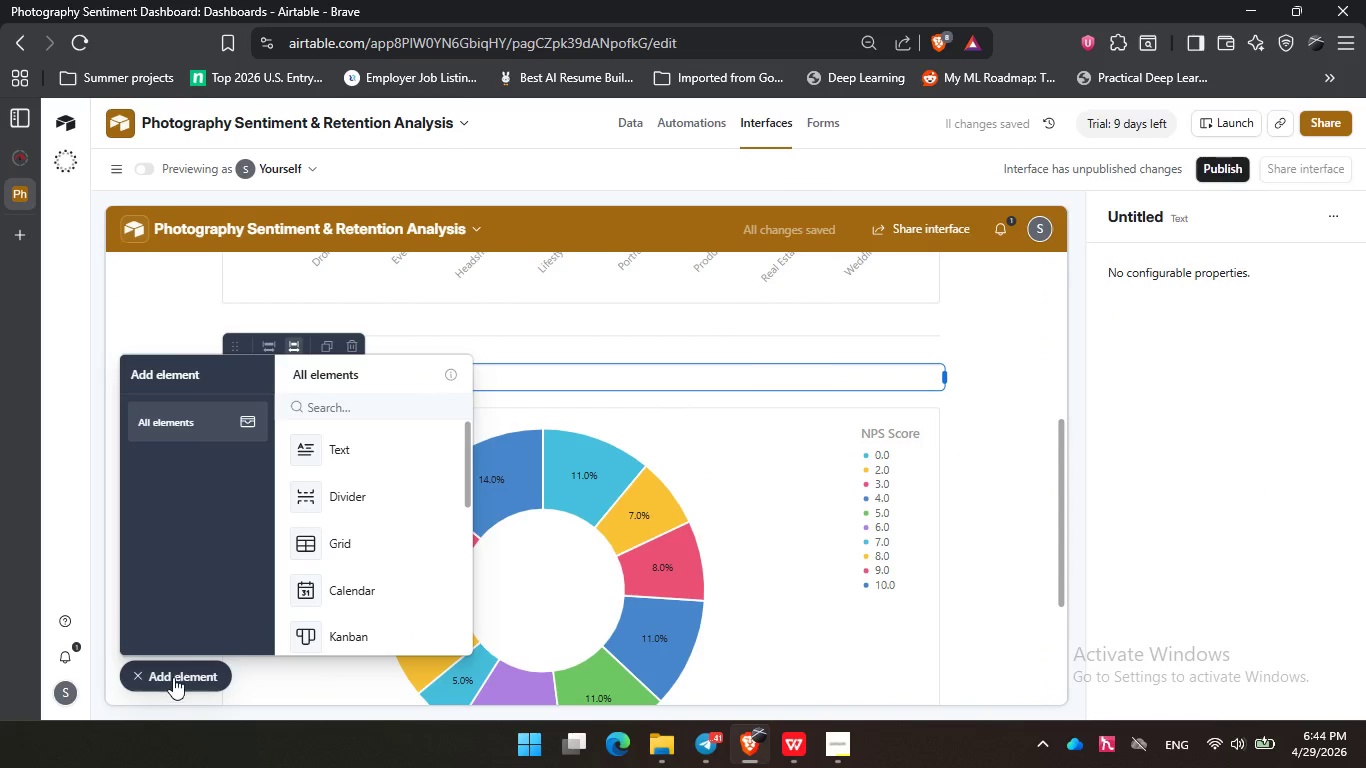 
left_click([173, 677])
 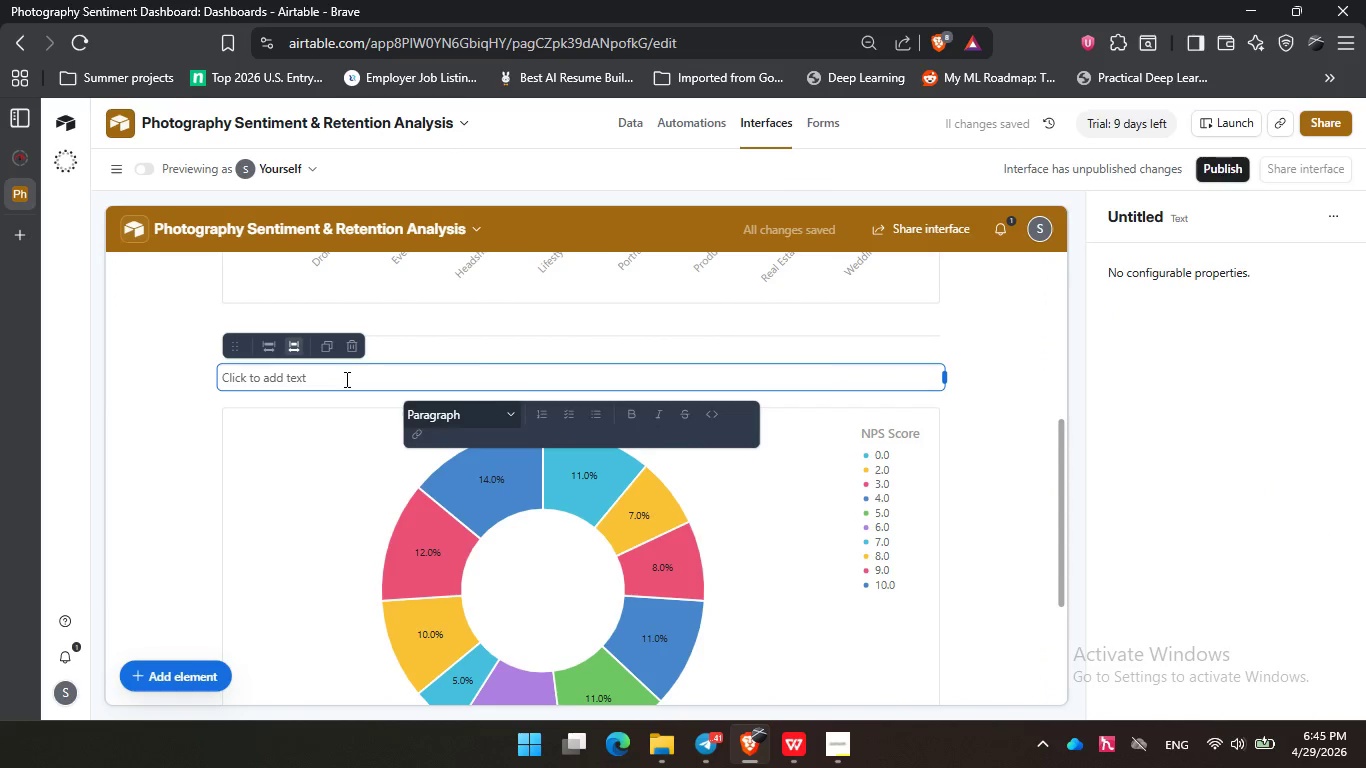 
type(NPS Distribution)
 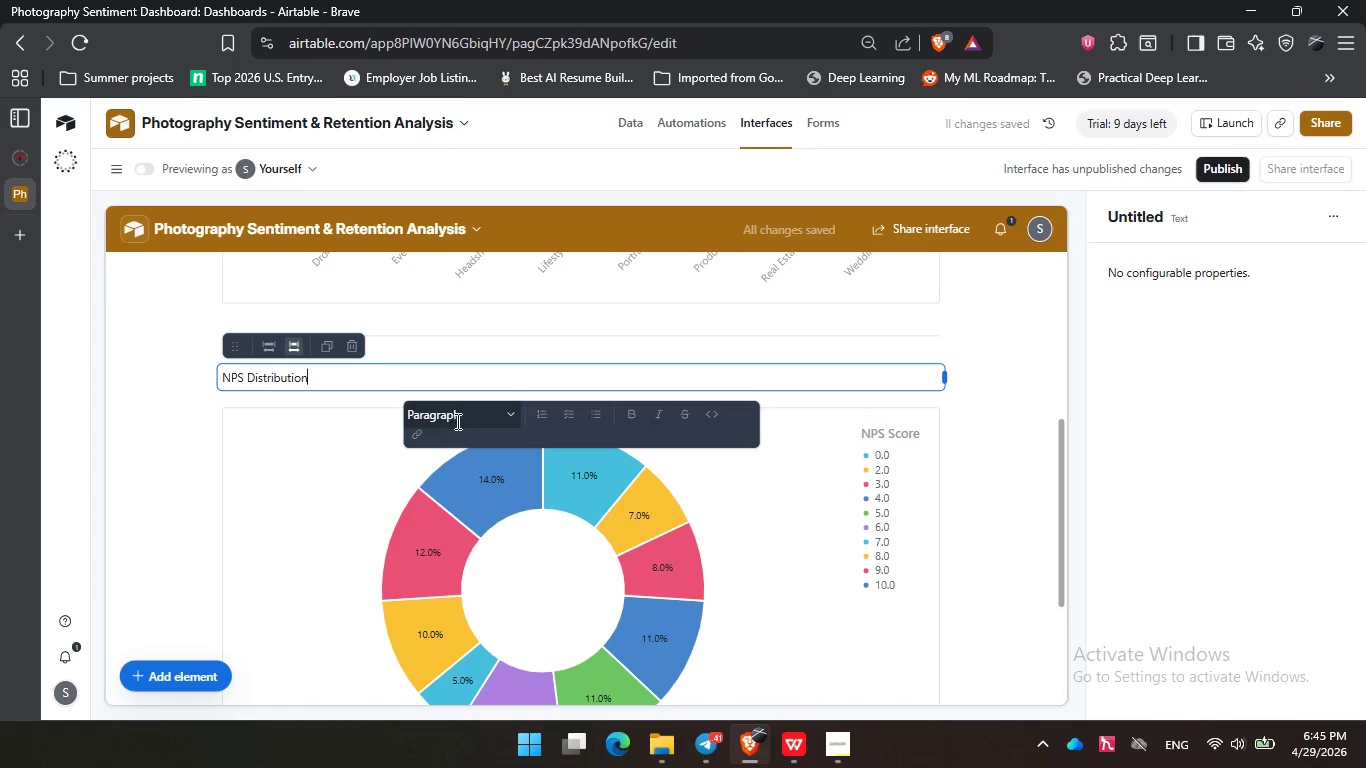 
left_click([462, 416])
 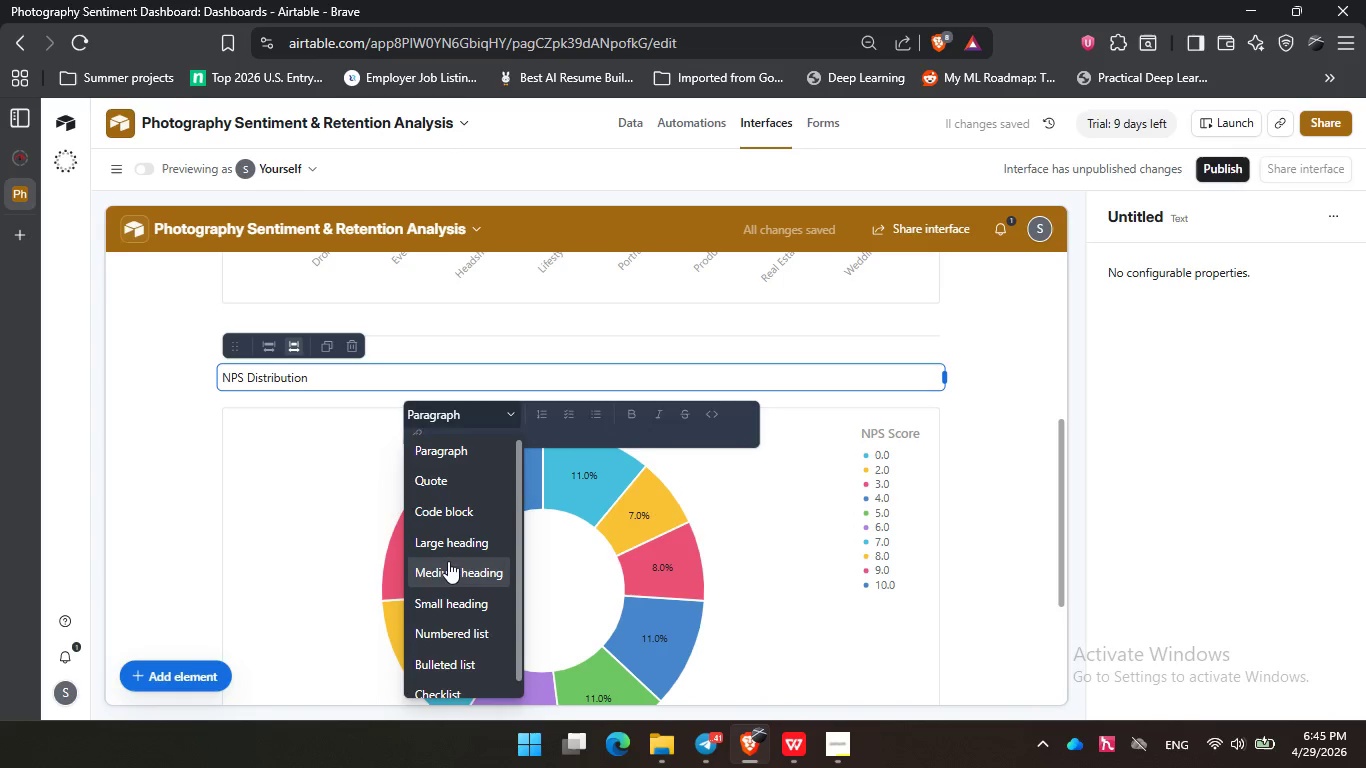 
left_click([451, 562])
 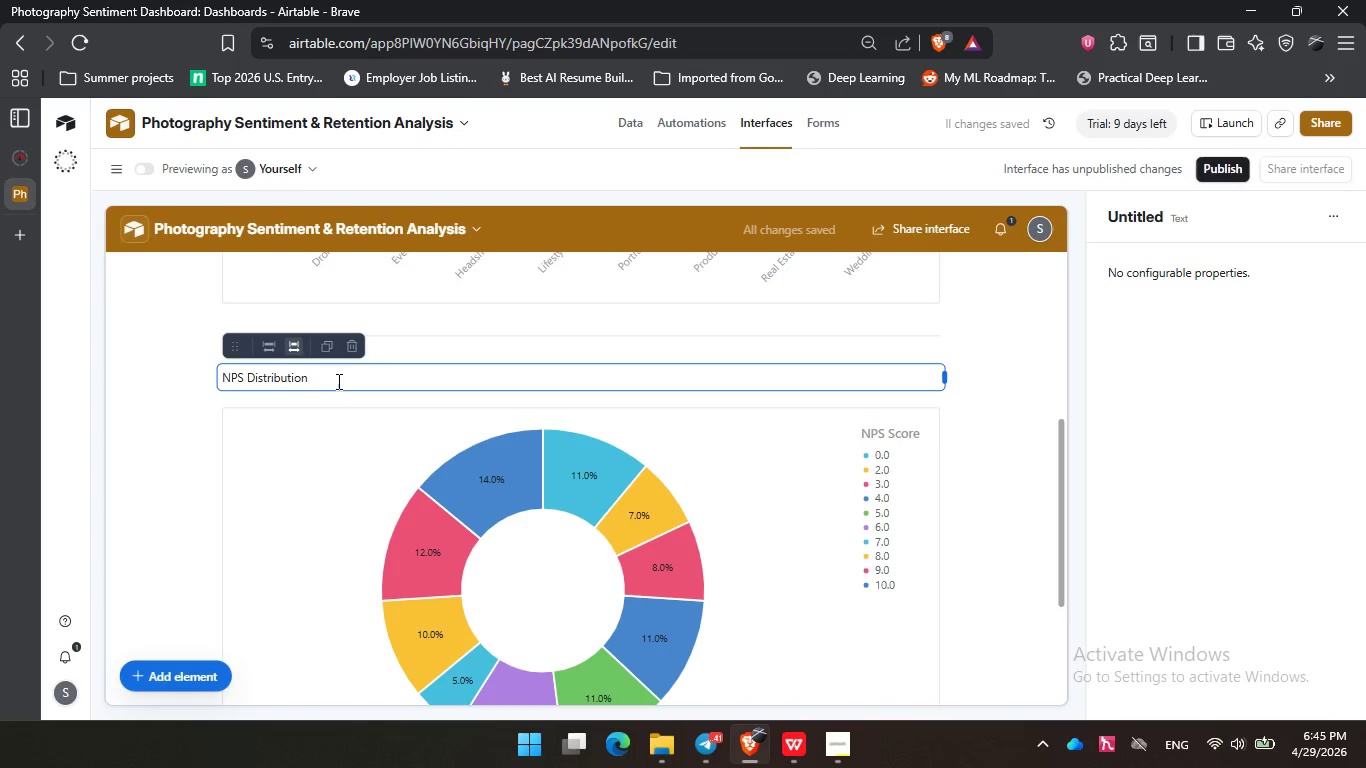 
double_click([337, 380])
 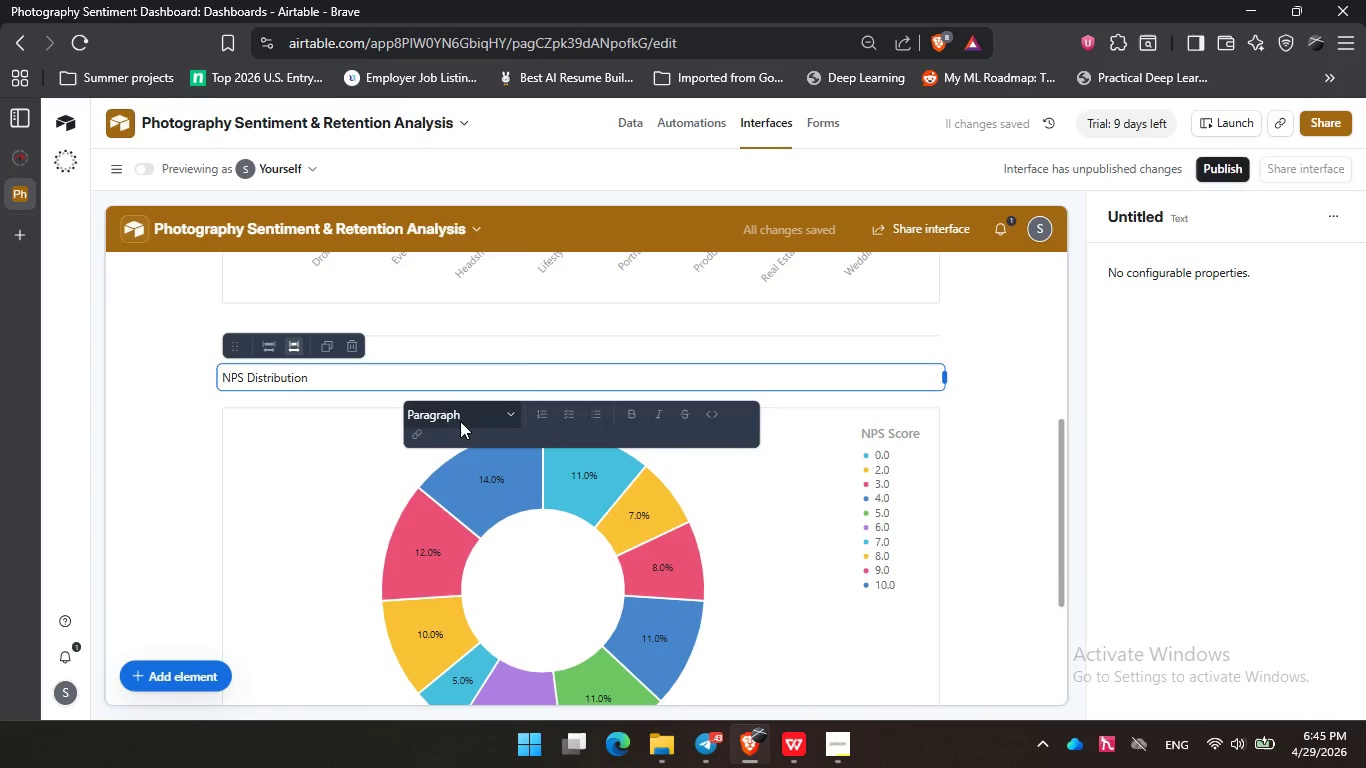 
left_click([460, 421])
 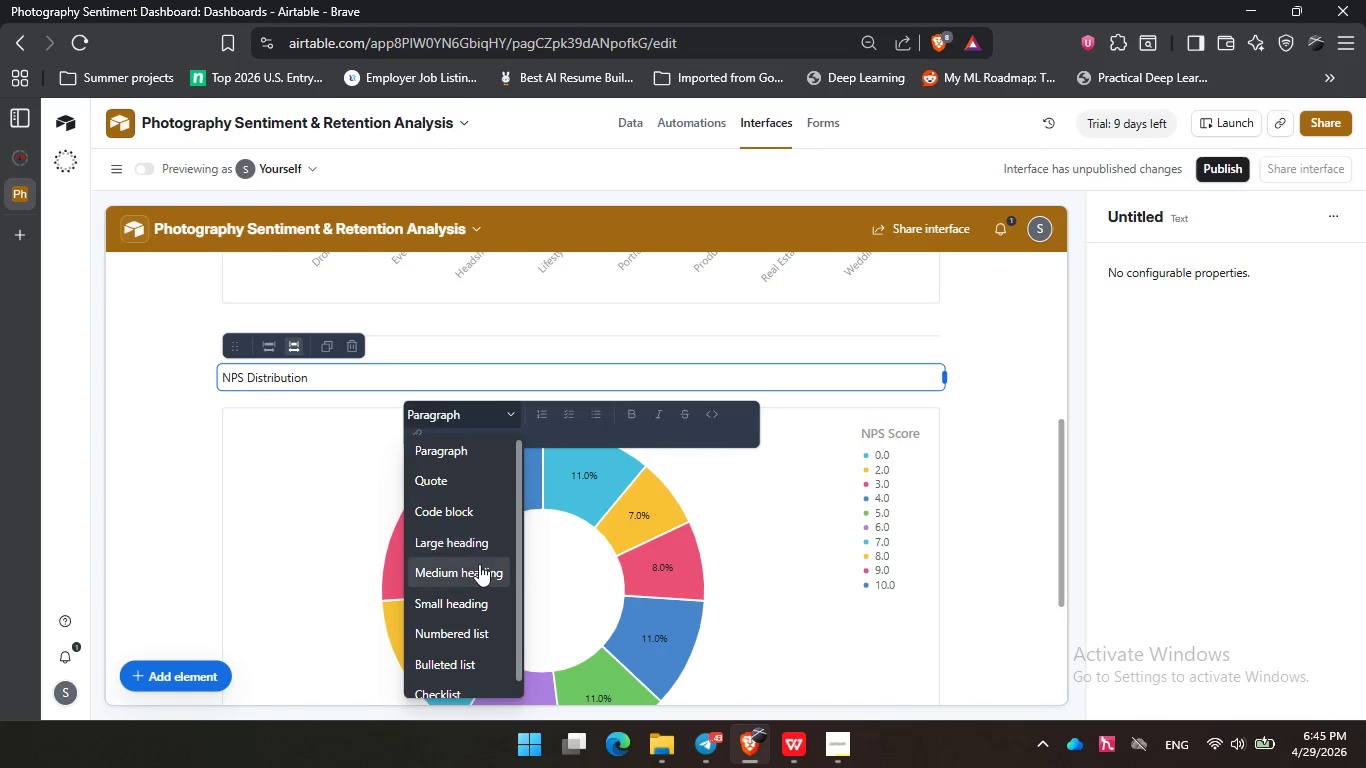 
left_click([479, 566])
 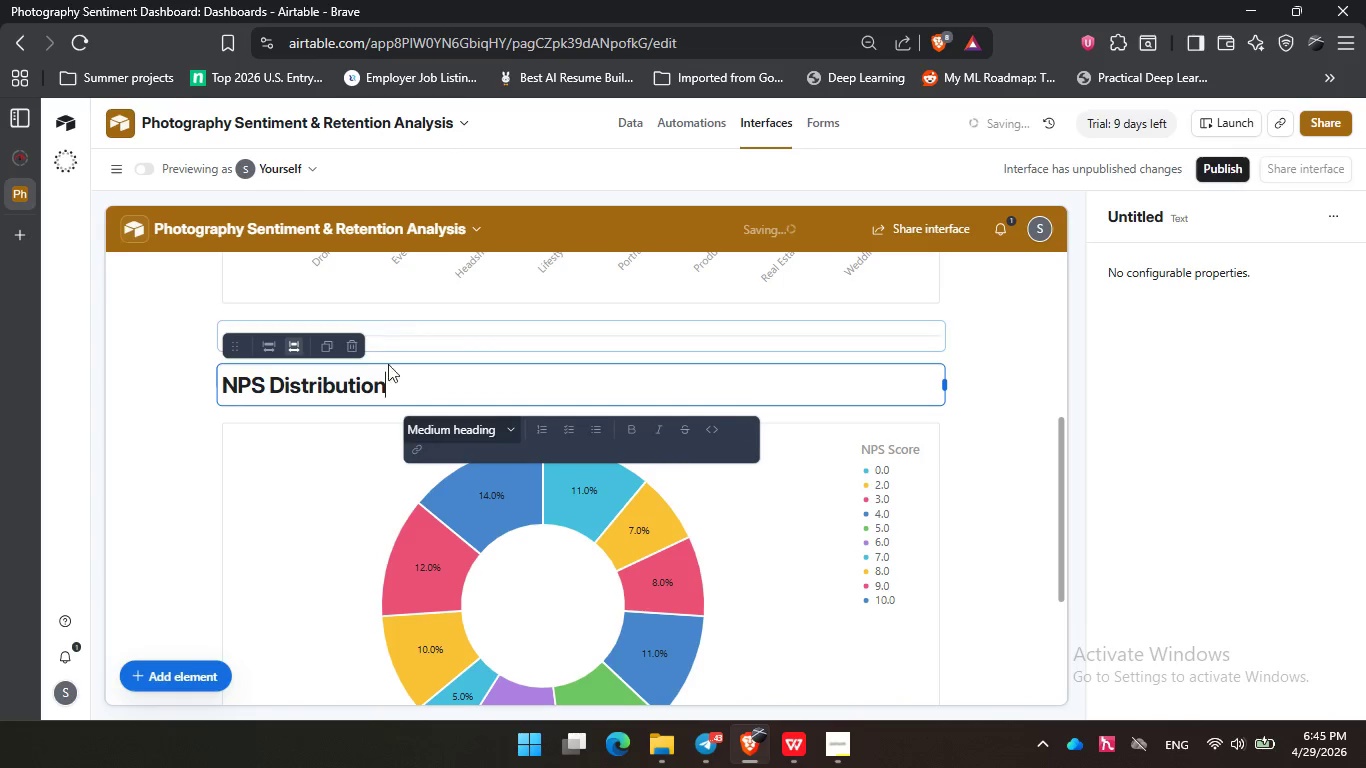 
left_click_drag(start_coordinate=[407, 389], to_coordinate=[224, 371])
 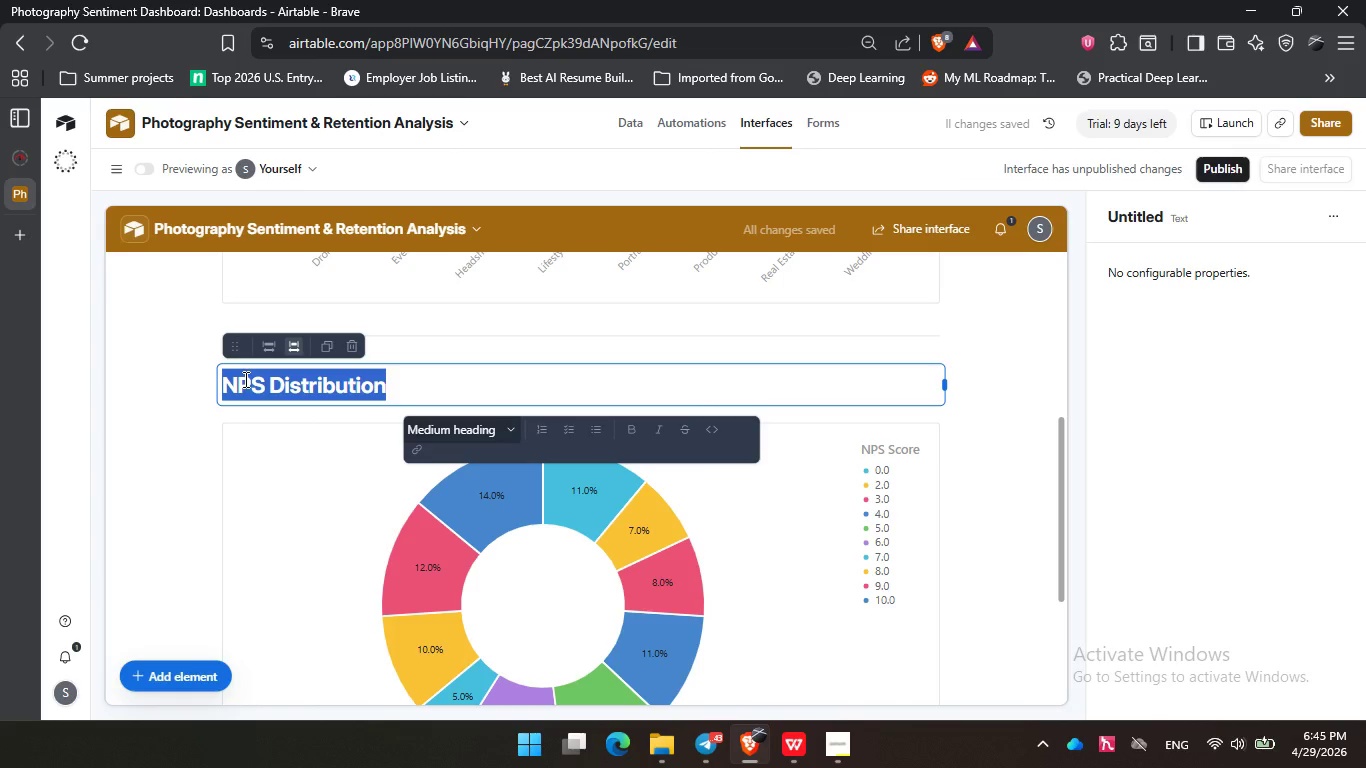 
key(Control+C)
 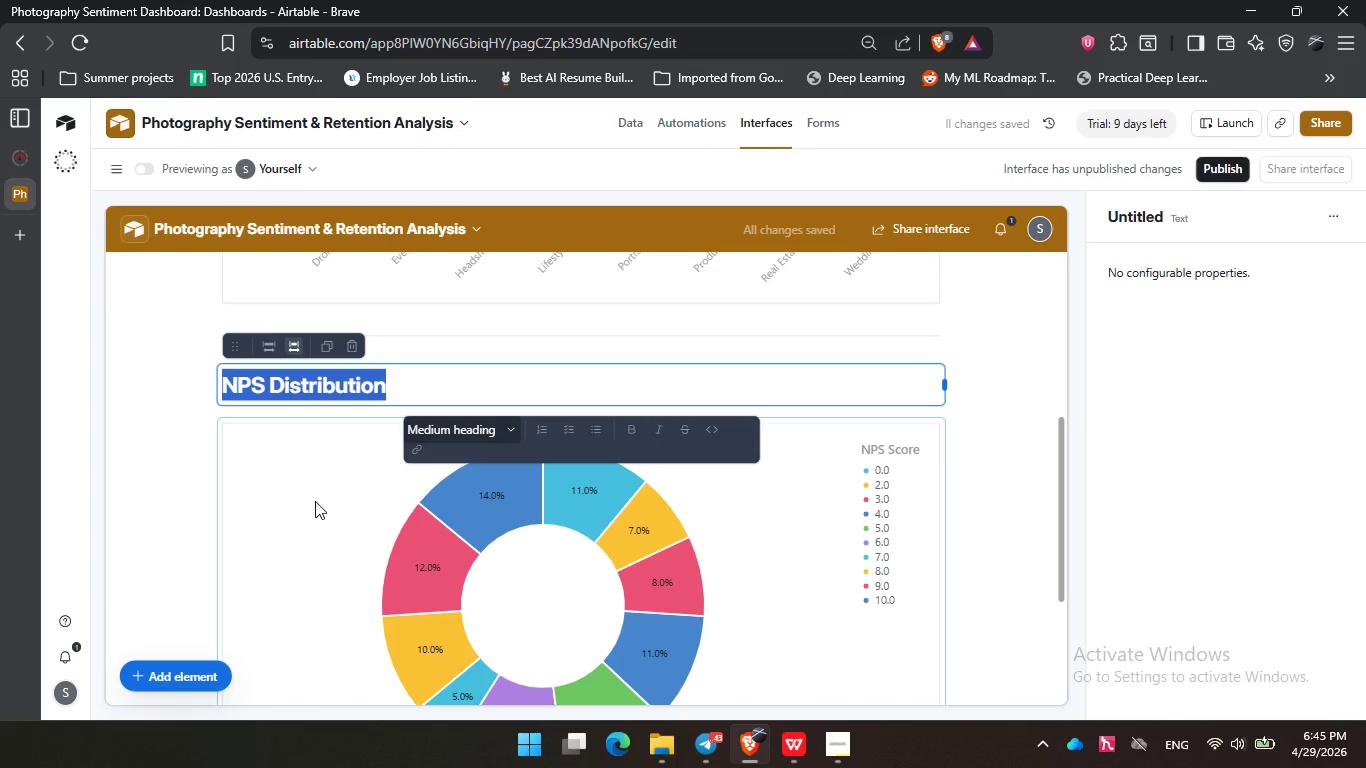 
left_click([312, 501])
 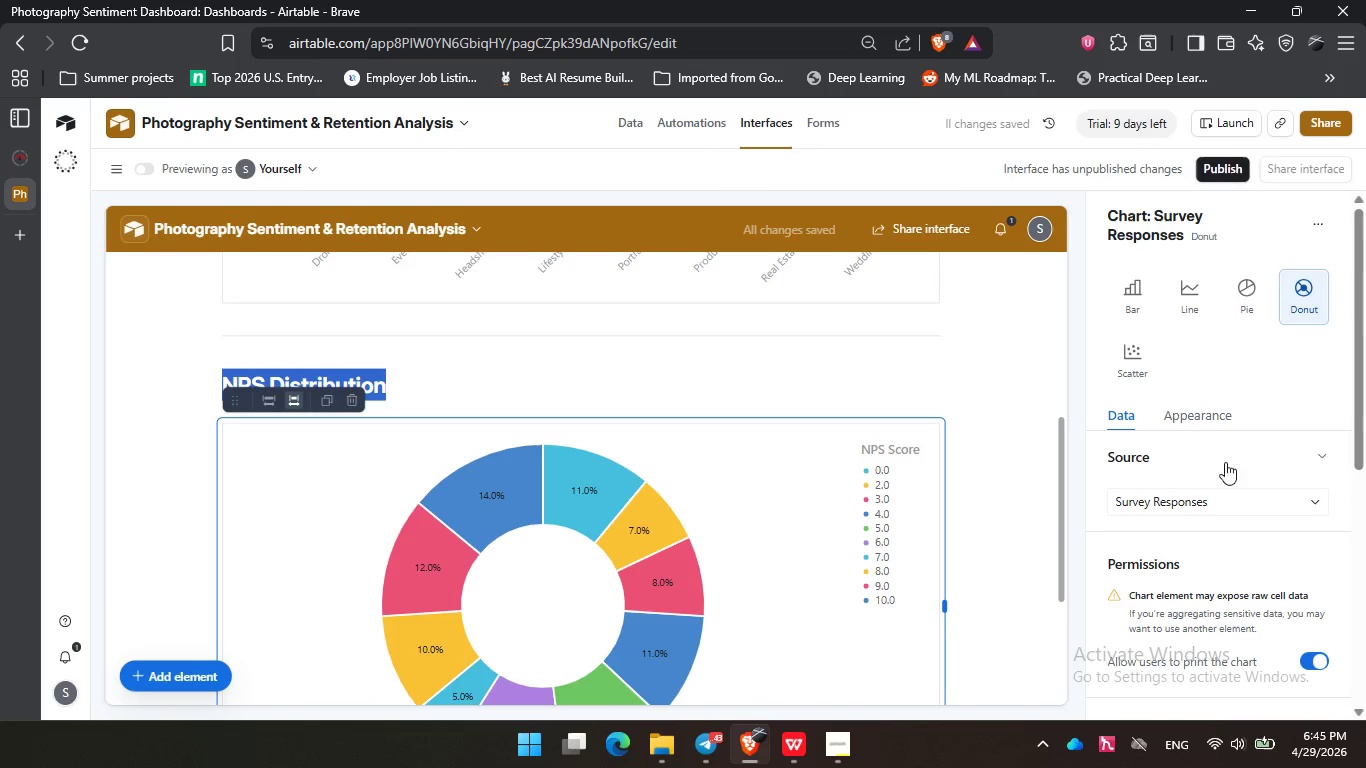 
left_click([1186, 427])
 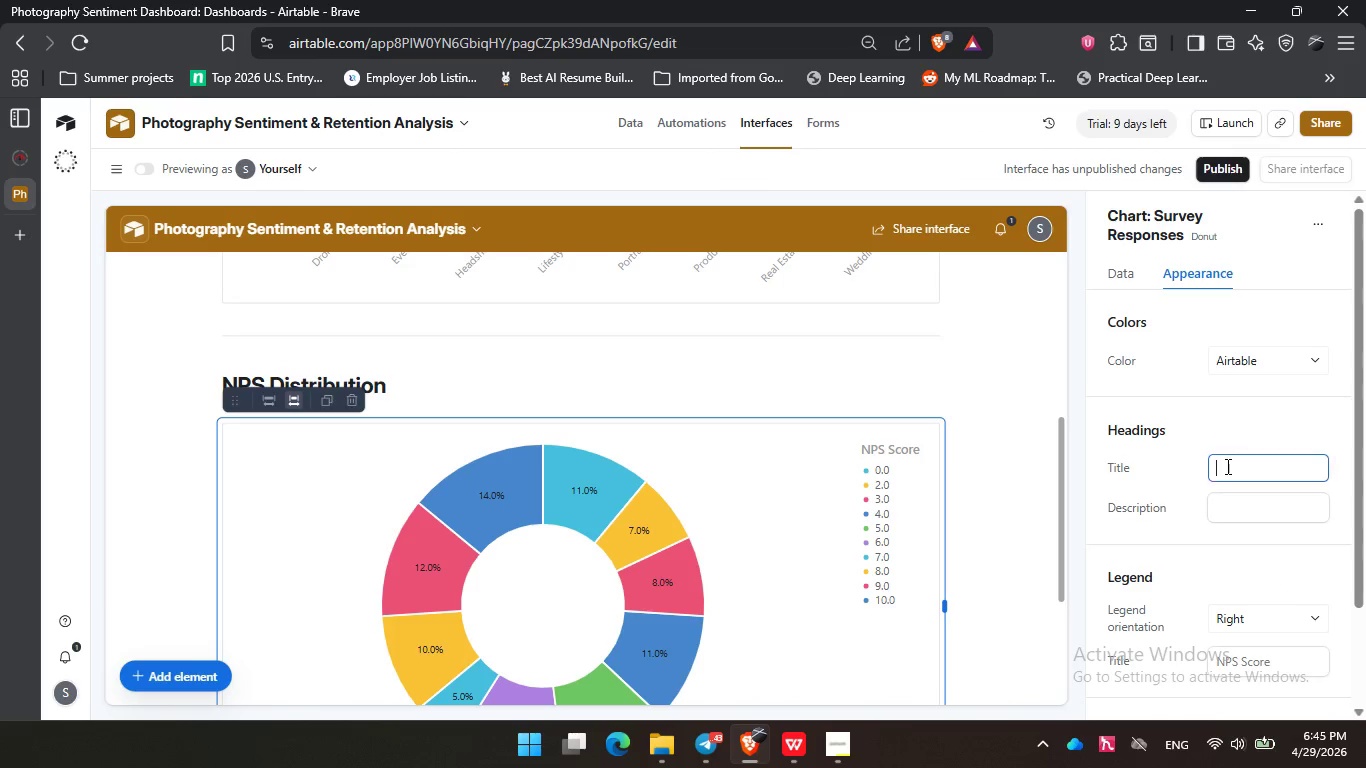 
left_click([1226, 466])
 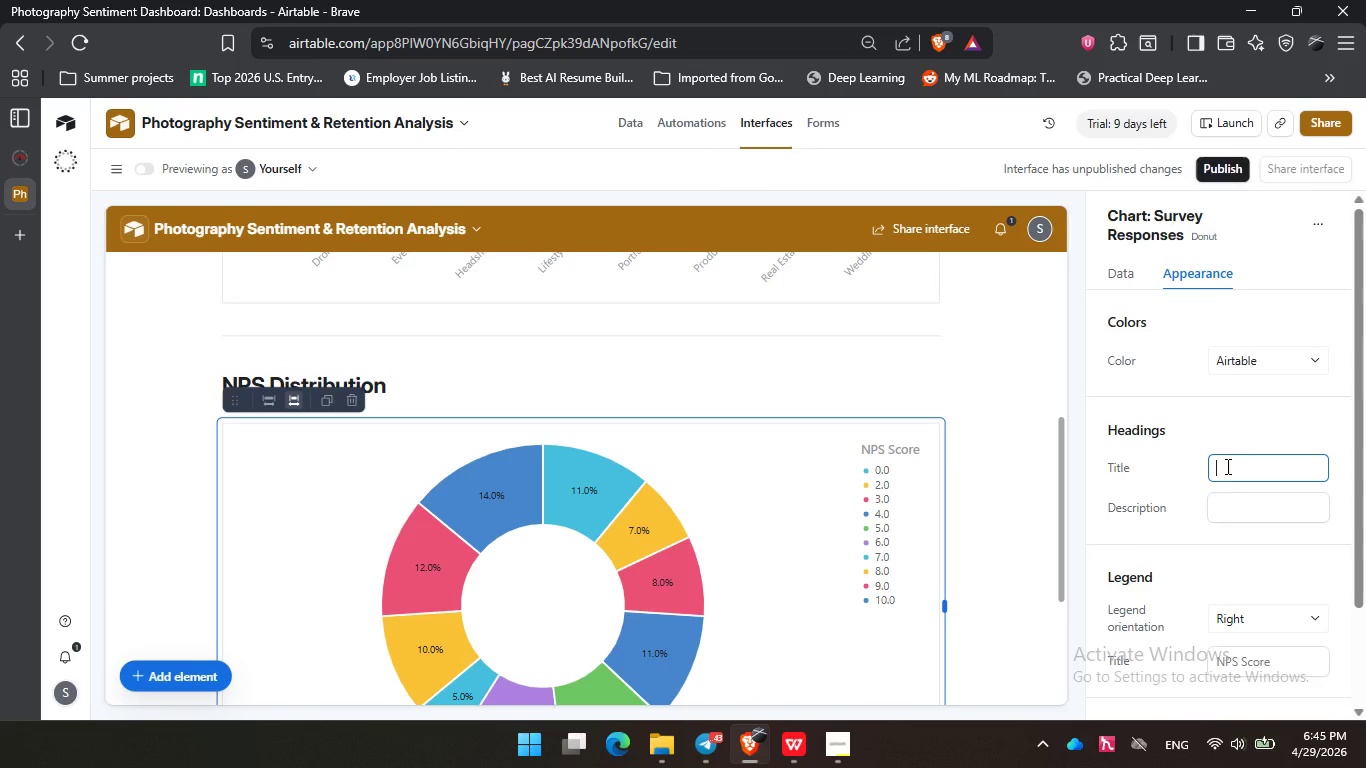 
key(Control+V)
 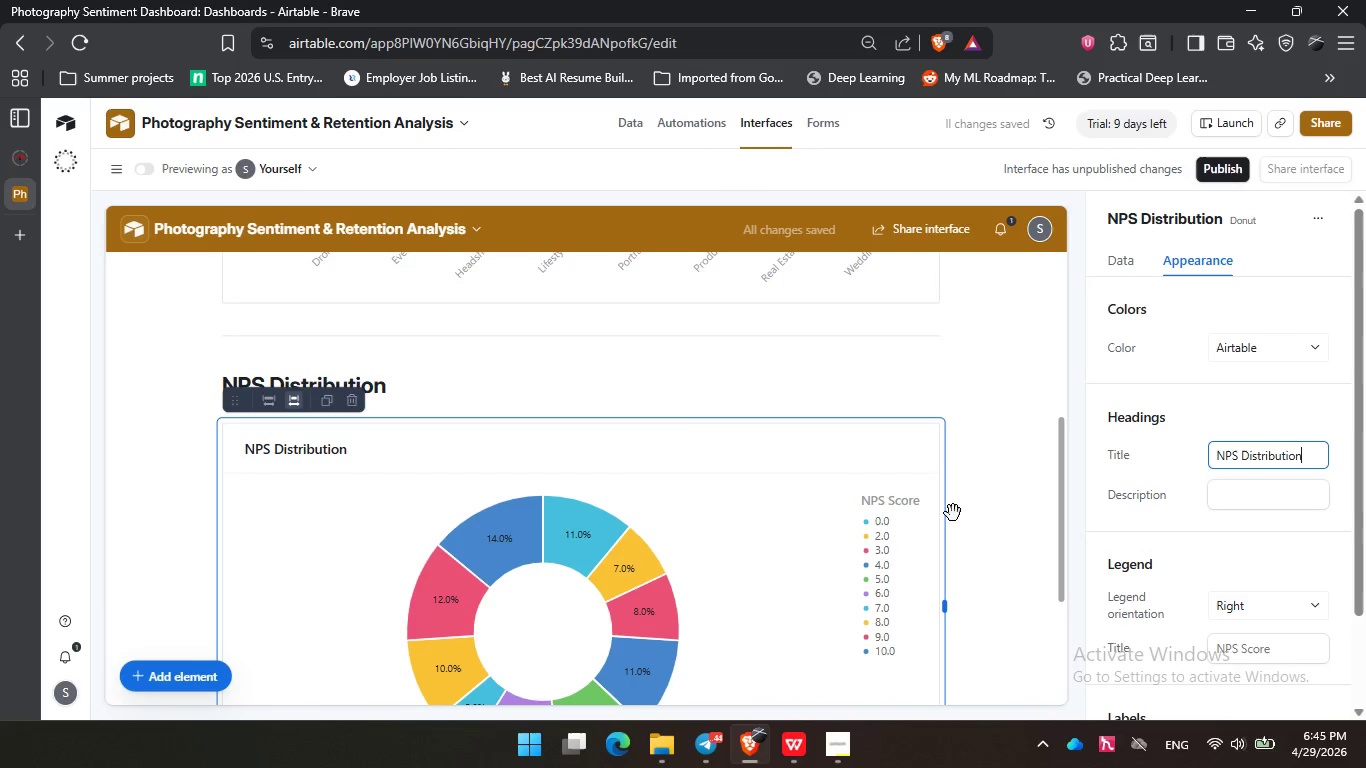 
left_click([995, 484])
 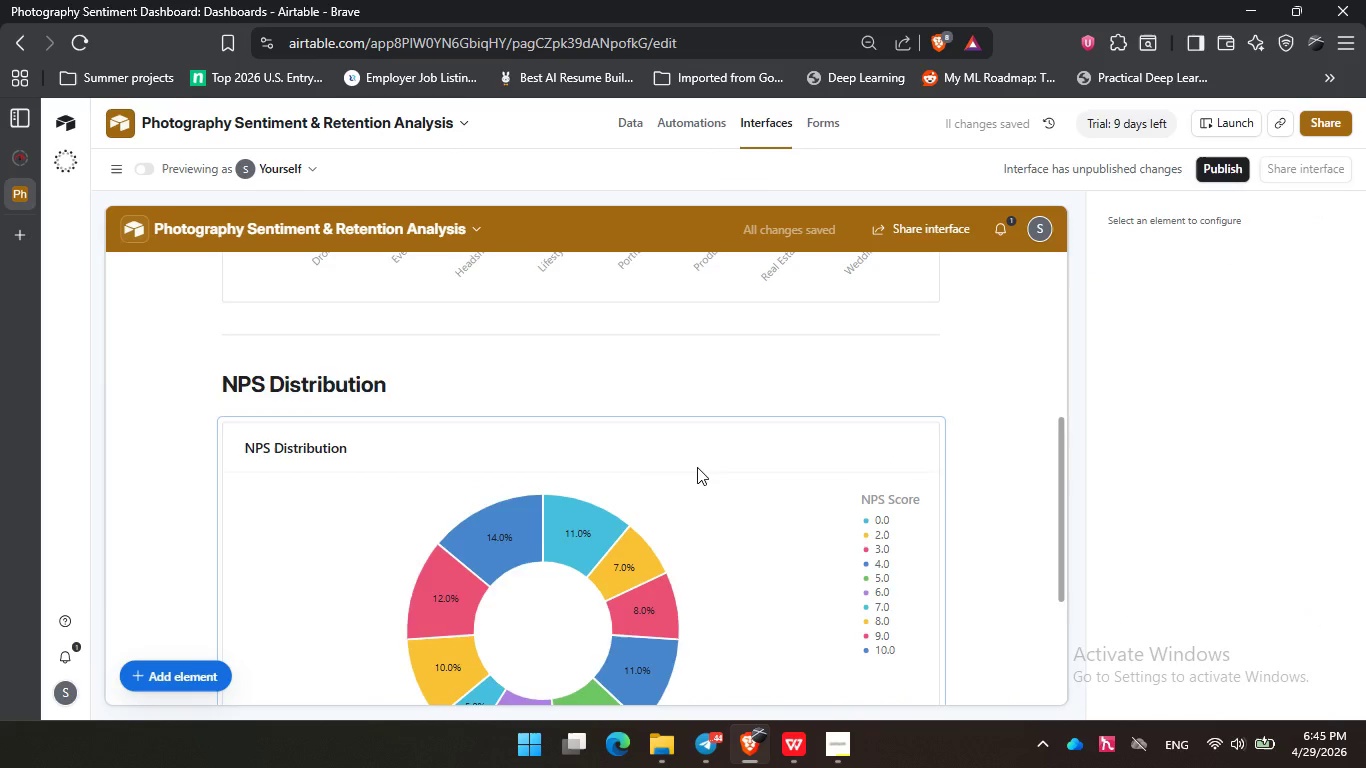 
scroll: coordinate [697, 467], scroll_direction: down, amount: 6.0
 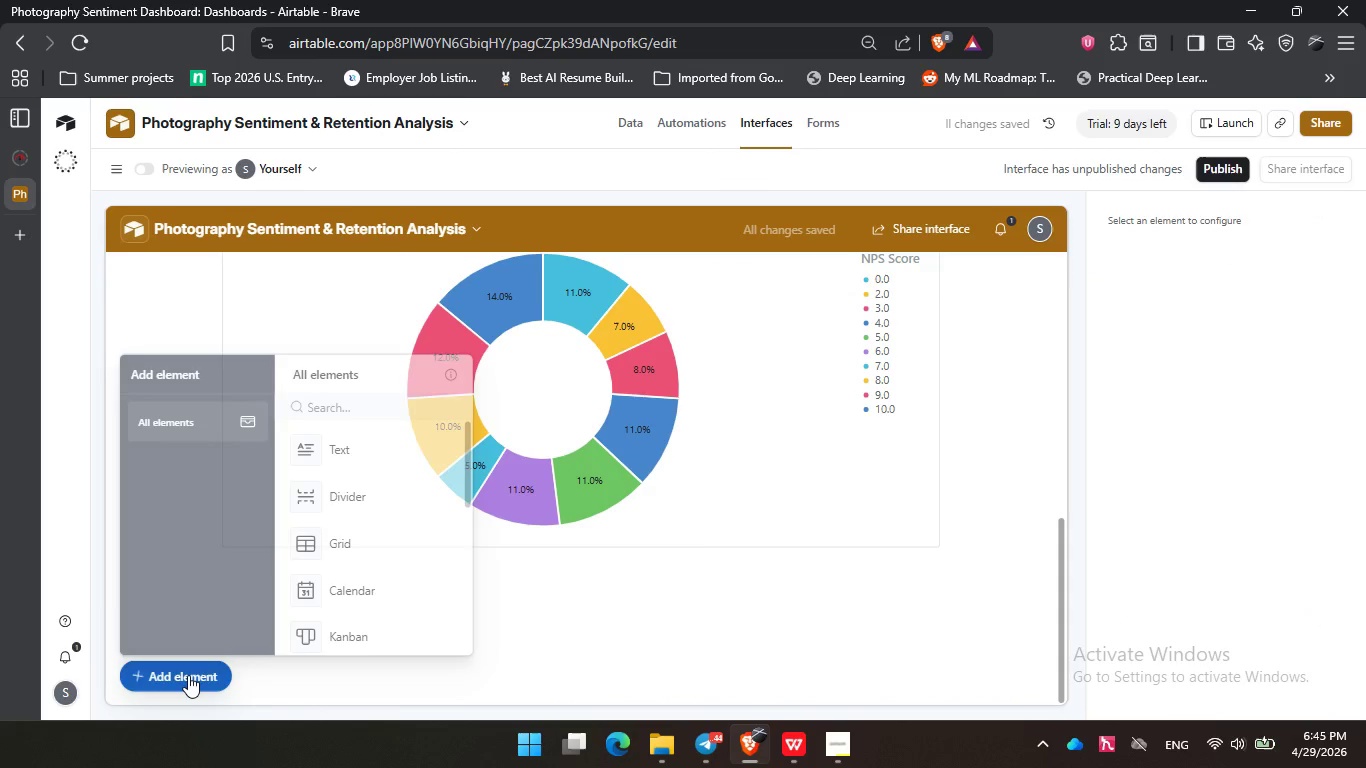 
left_click([188, 675])
 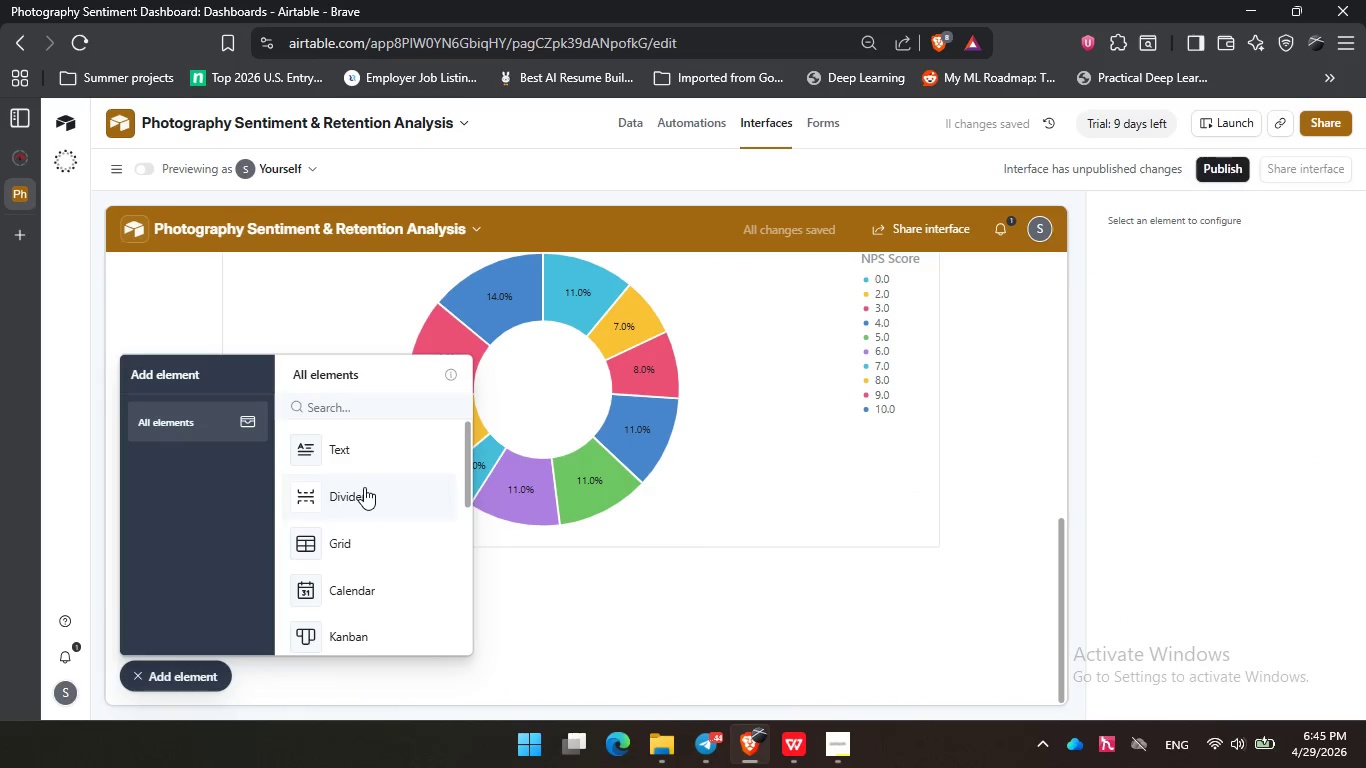 
left_click([364, 487])
 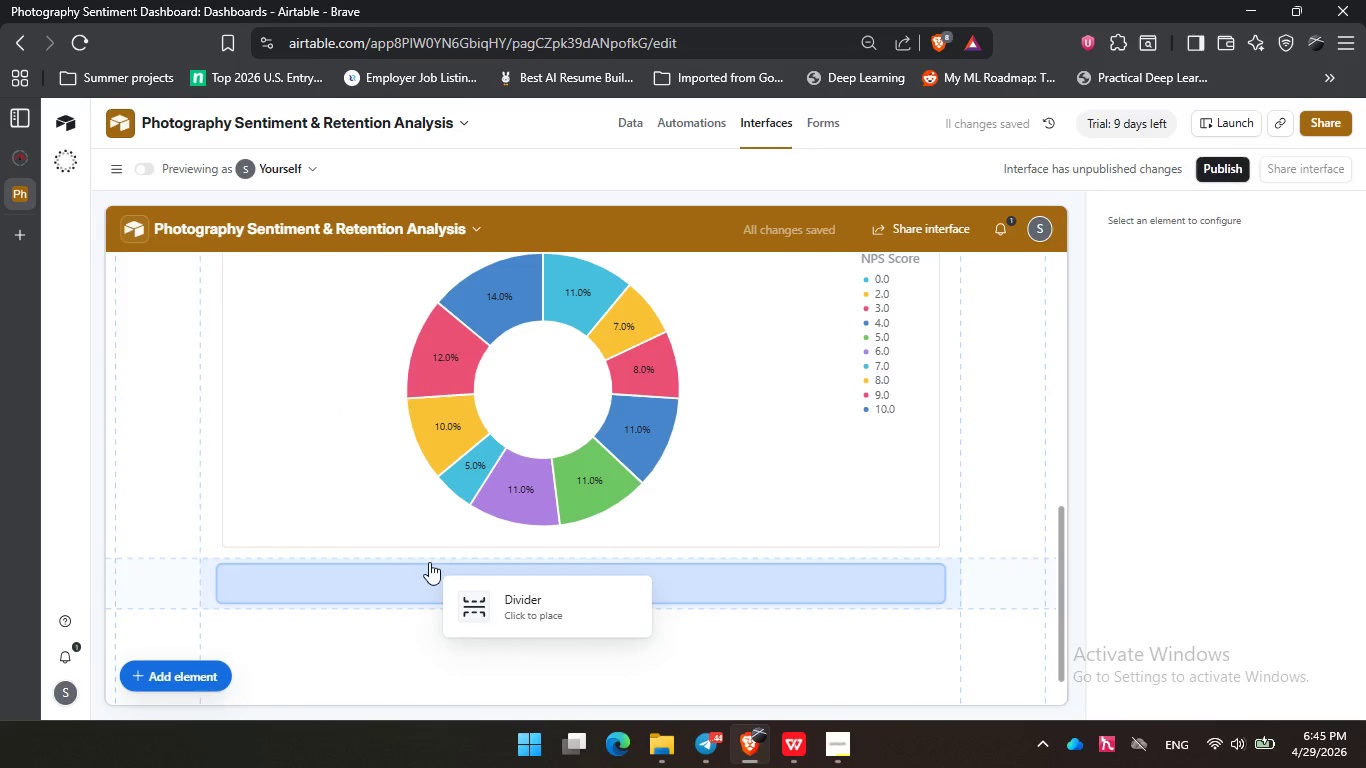 
left_click([429, 562])
 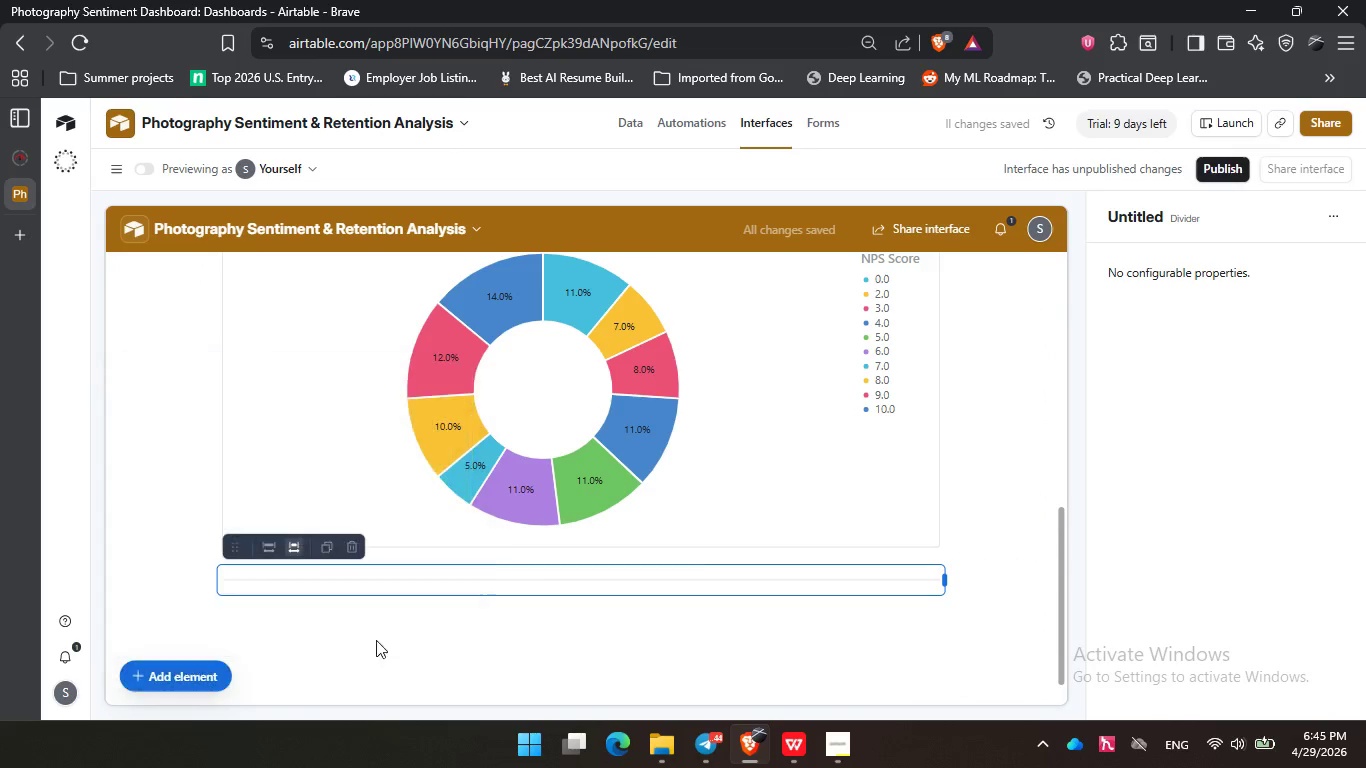 
scroll: coordinate [491, 576], scroll_direction: up, amount: 5.0
 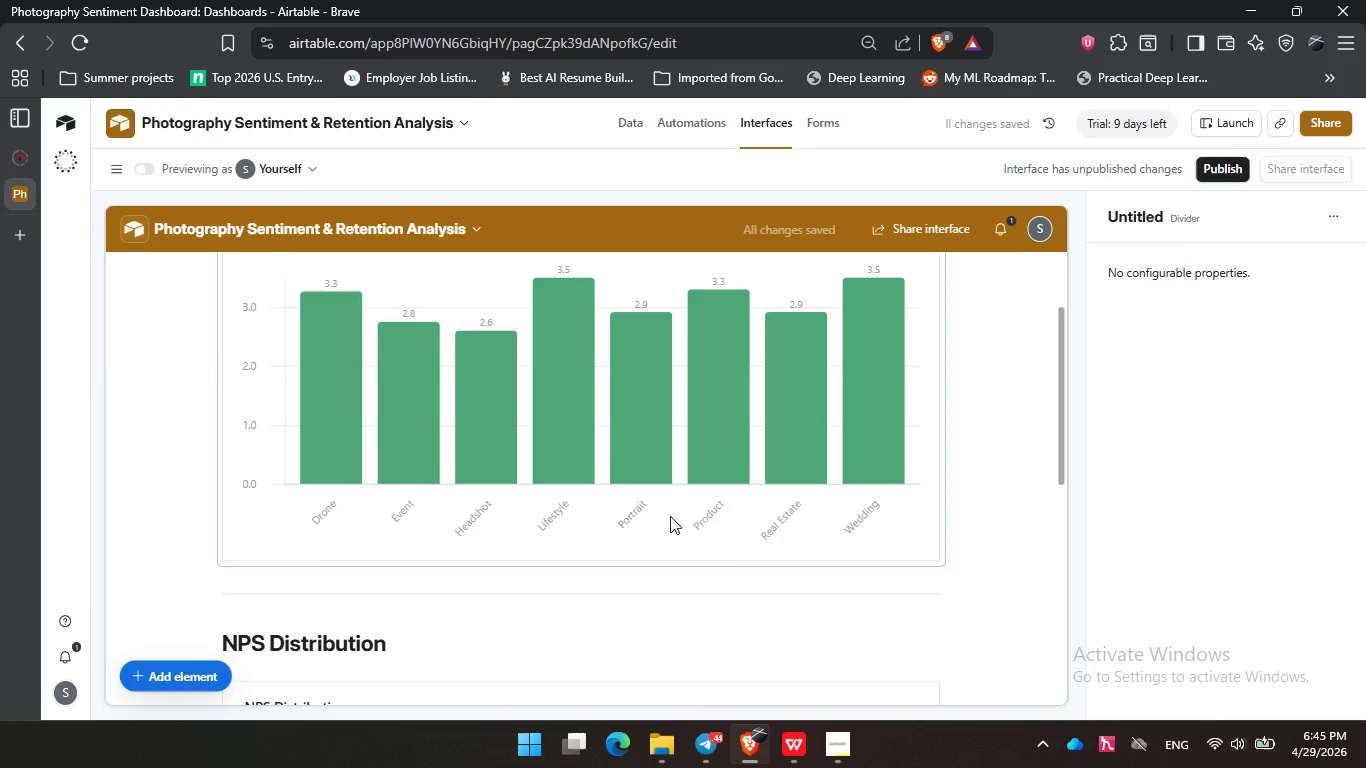 
left_click([670, 516])
 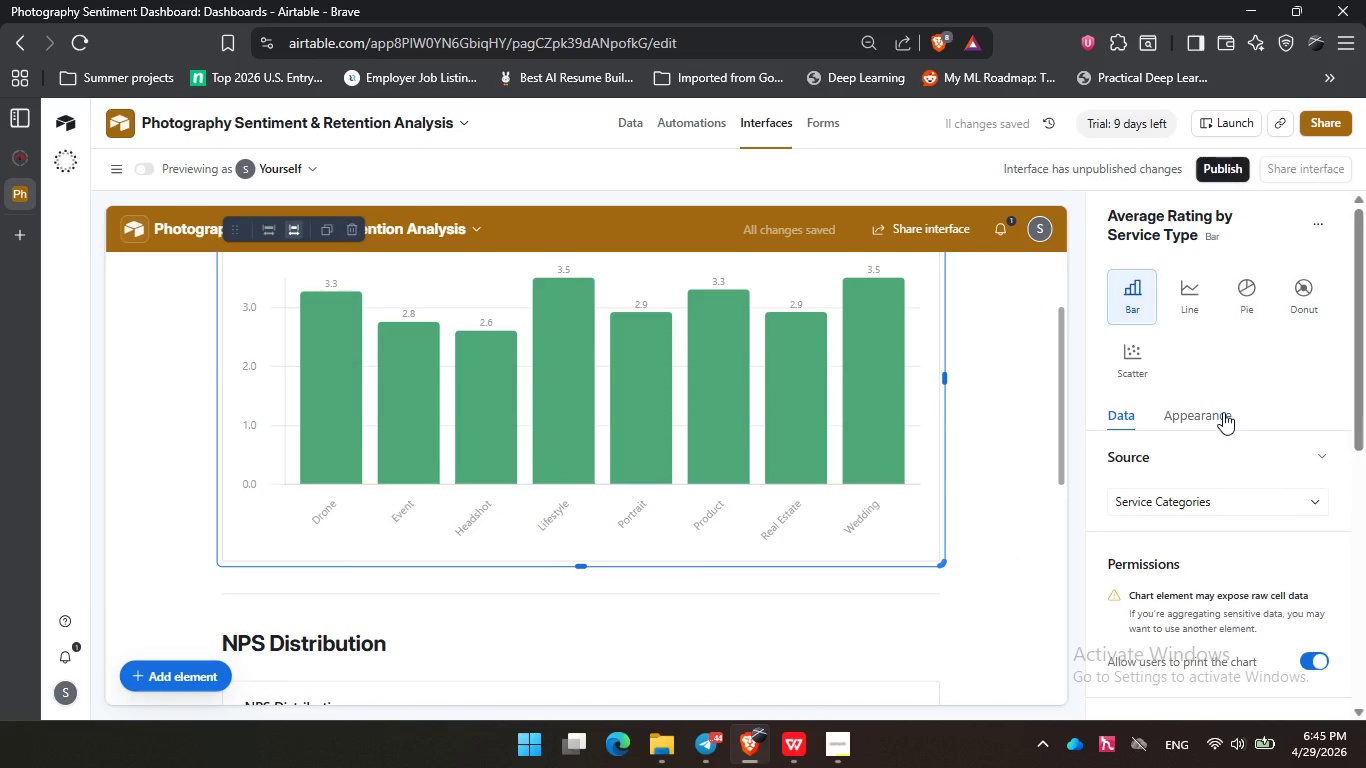 
left_click([1223, 412])
 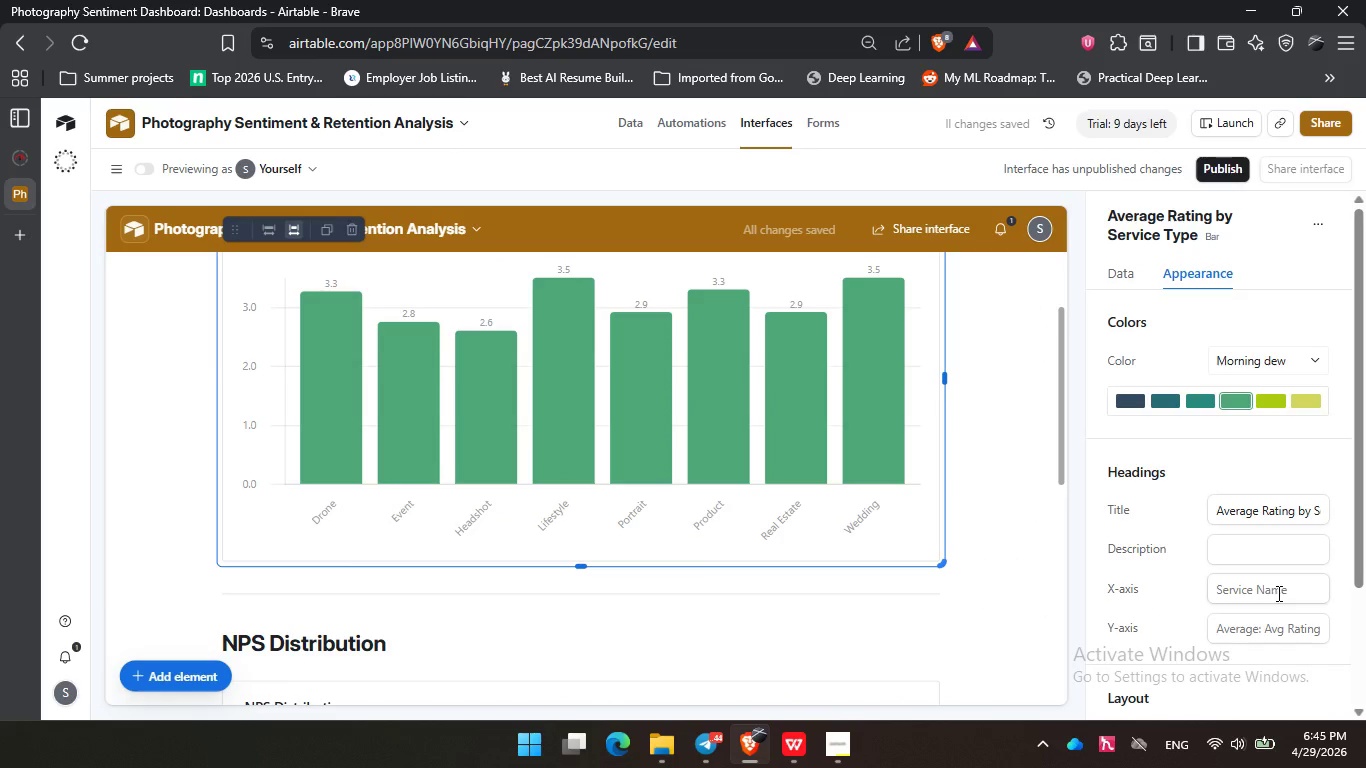 
left_click([1277, 593])
 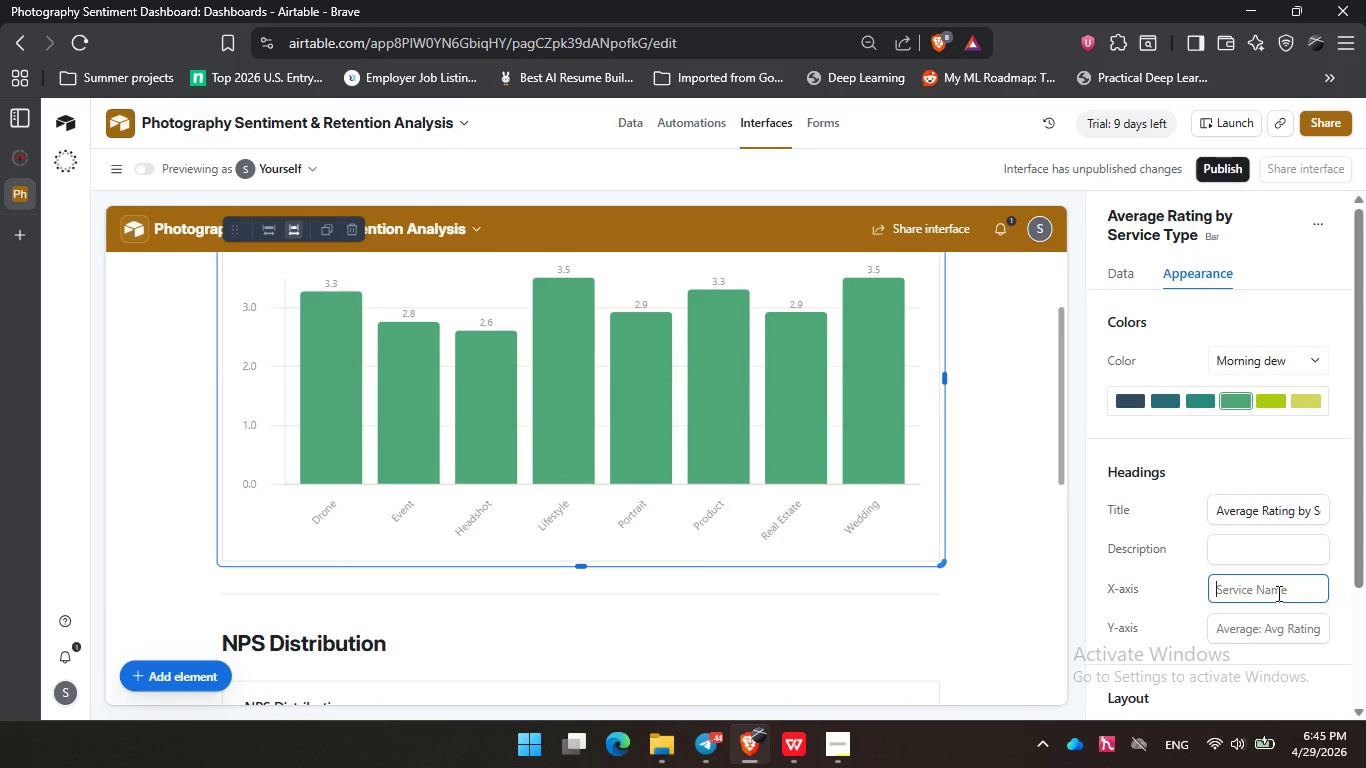 
type(Service Name)
 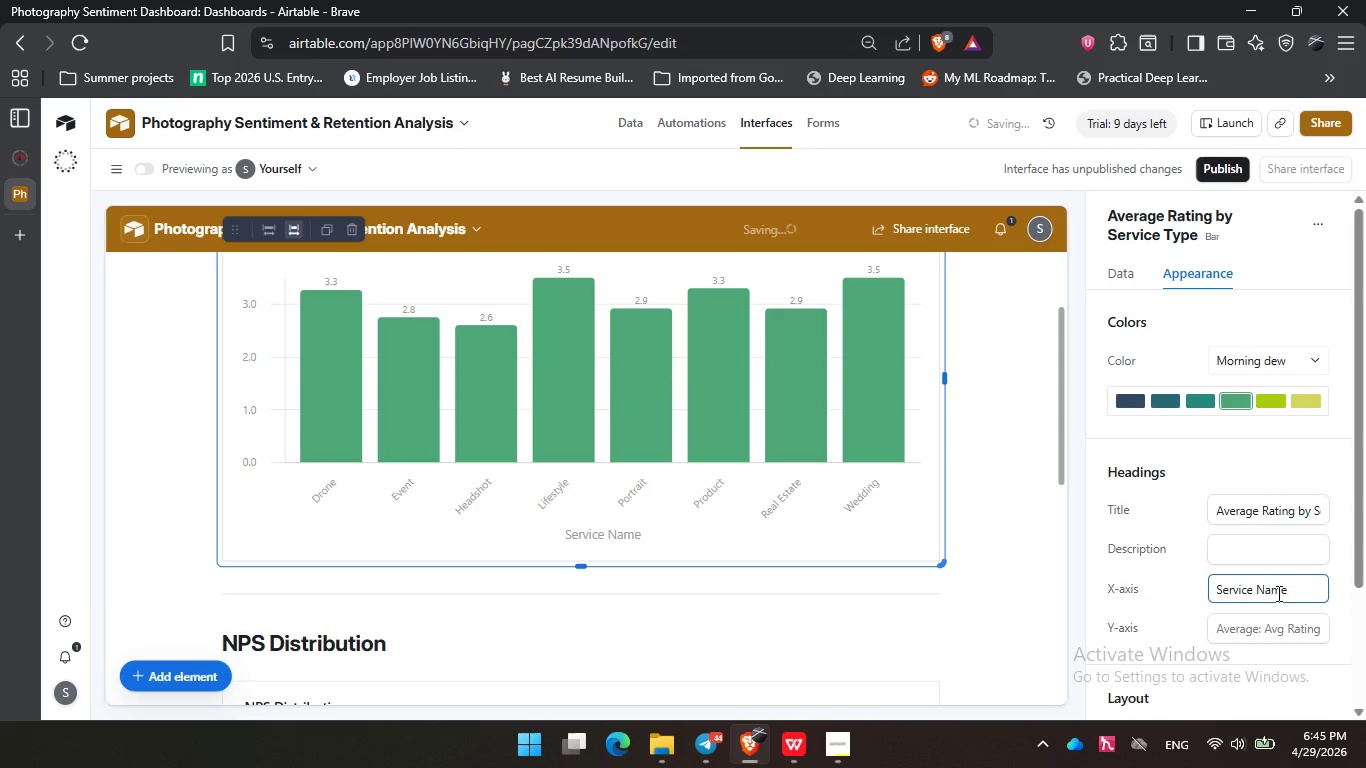 
left_click([1281, 624])
 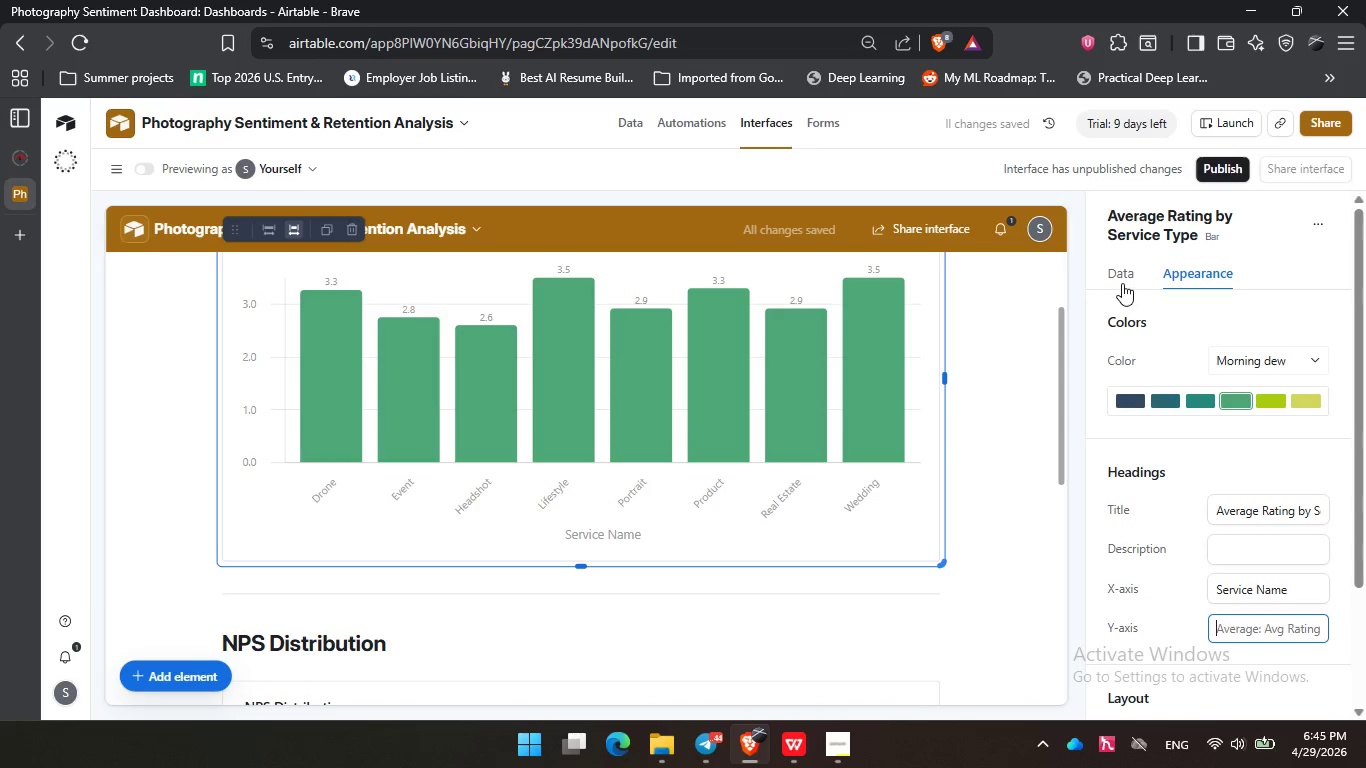 
left_click([1122, 283])
 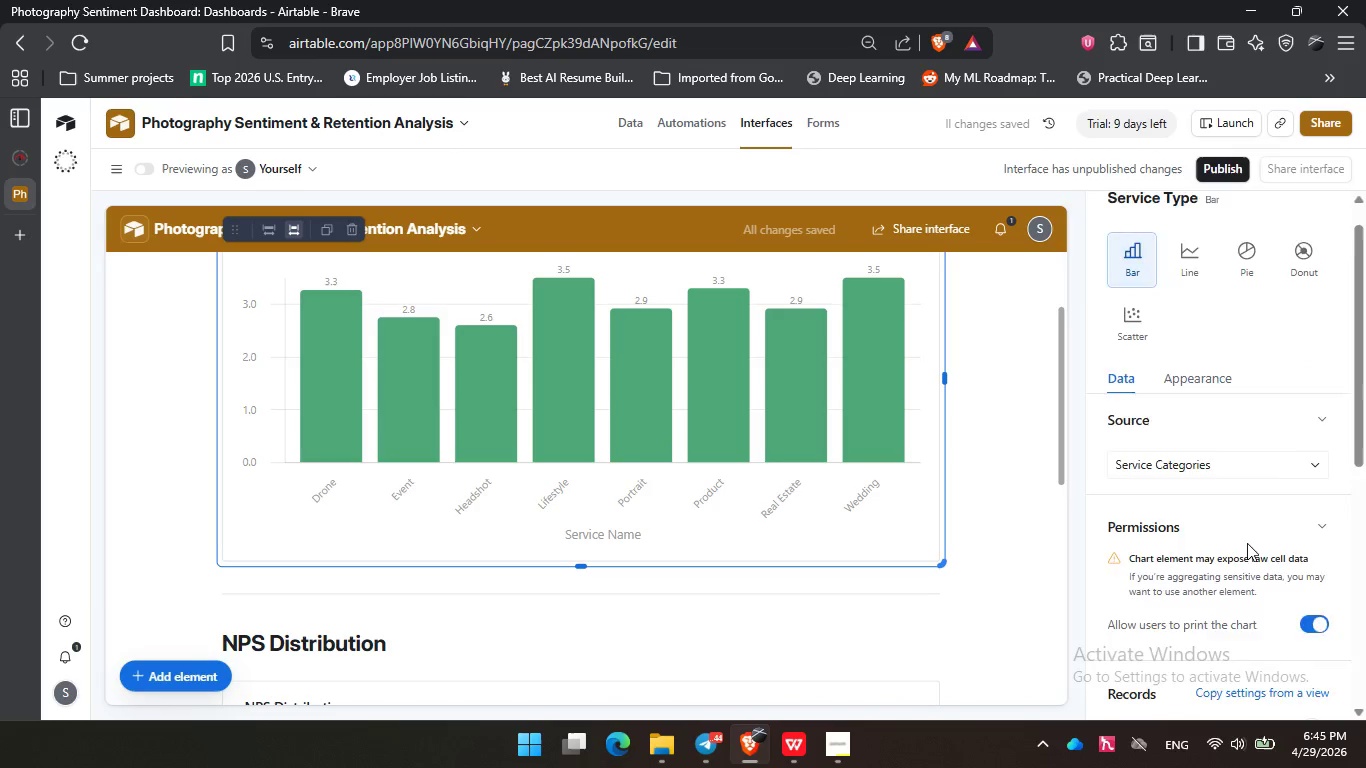 
scroll: coordinate [1247, 543], scroll_direction: down, amount: 4.0
 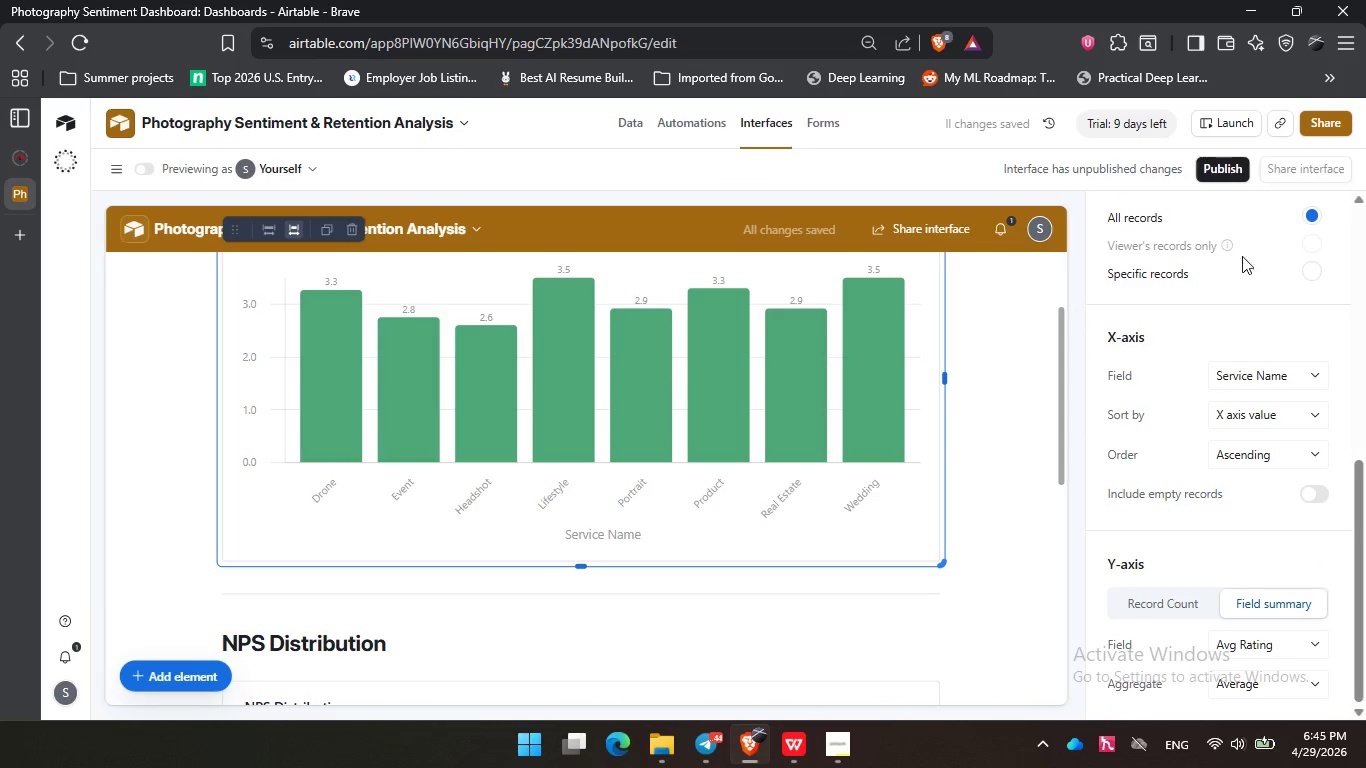 
scroll: coordinate [1246, 274], scroll_direction: up, amount: 4.0
 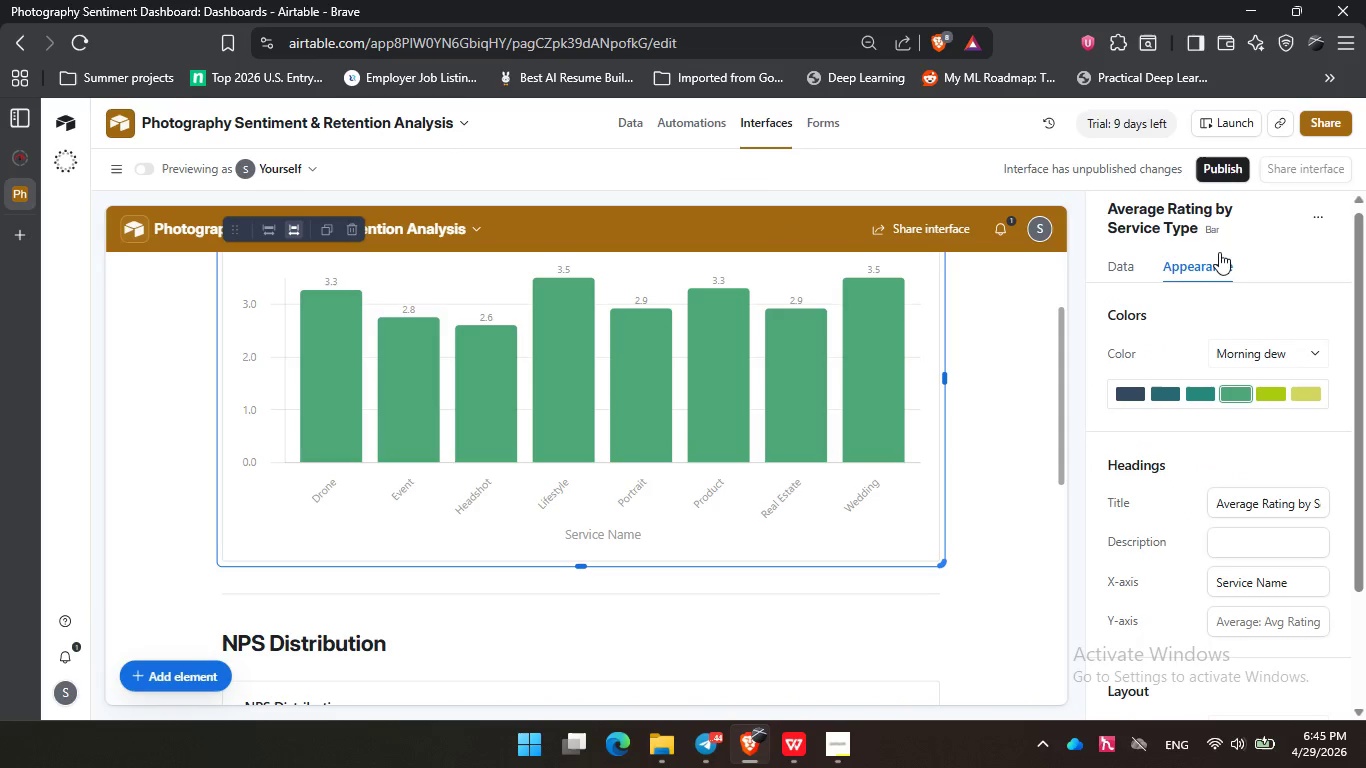 
left_click([1219, 252])
 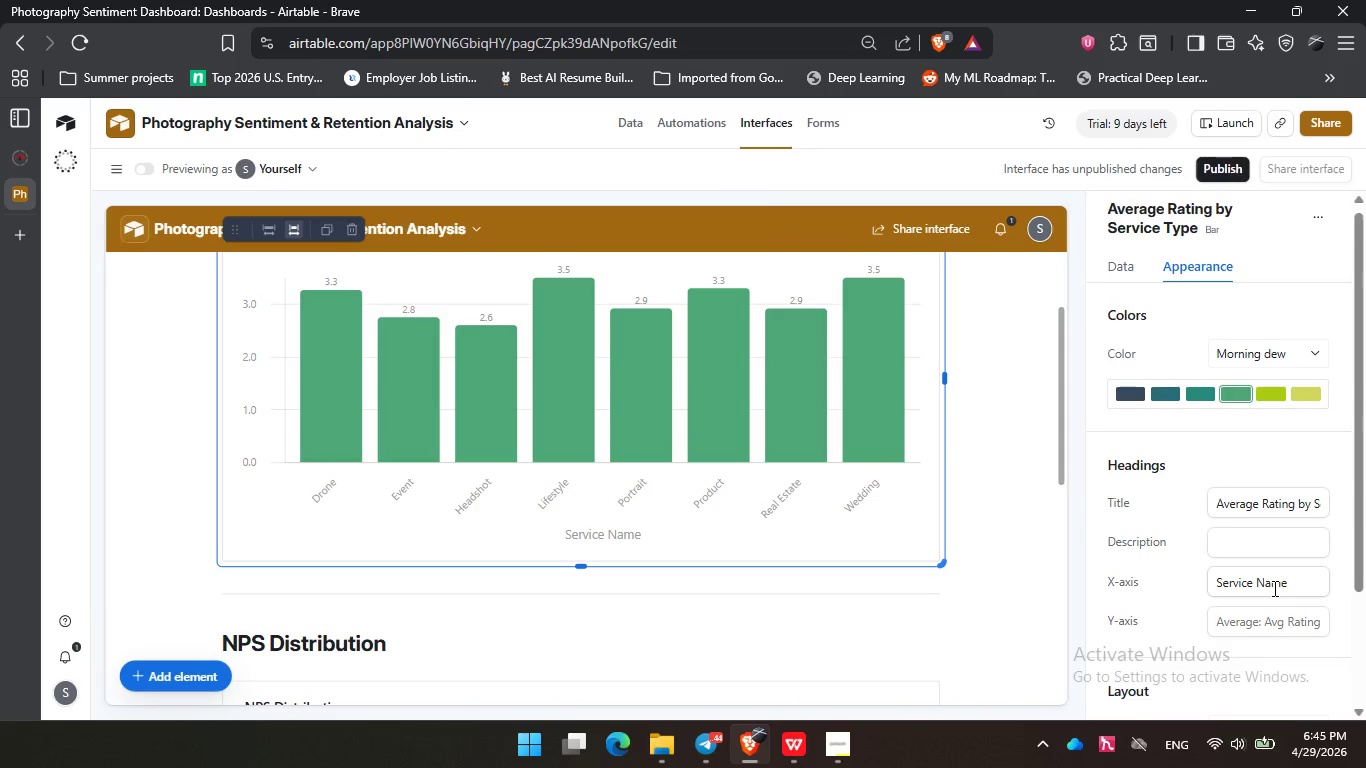 
scroll: coordinate [1273, 588], scroll_direction: down, amount: 1.0
 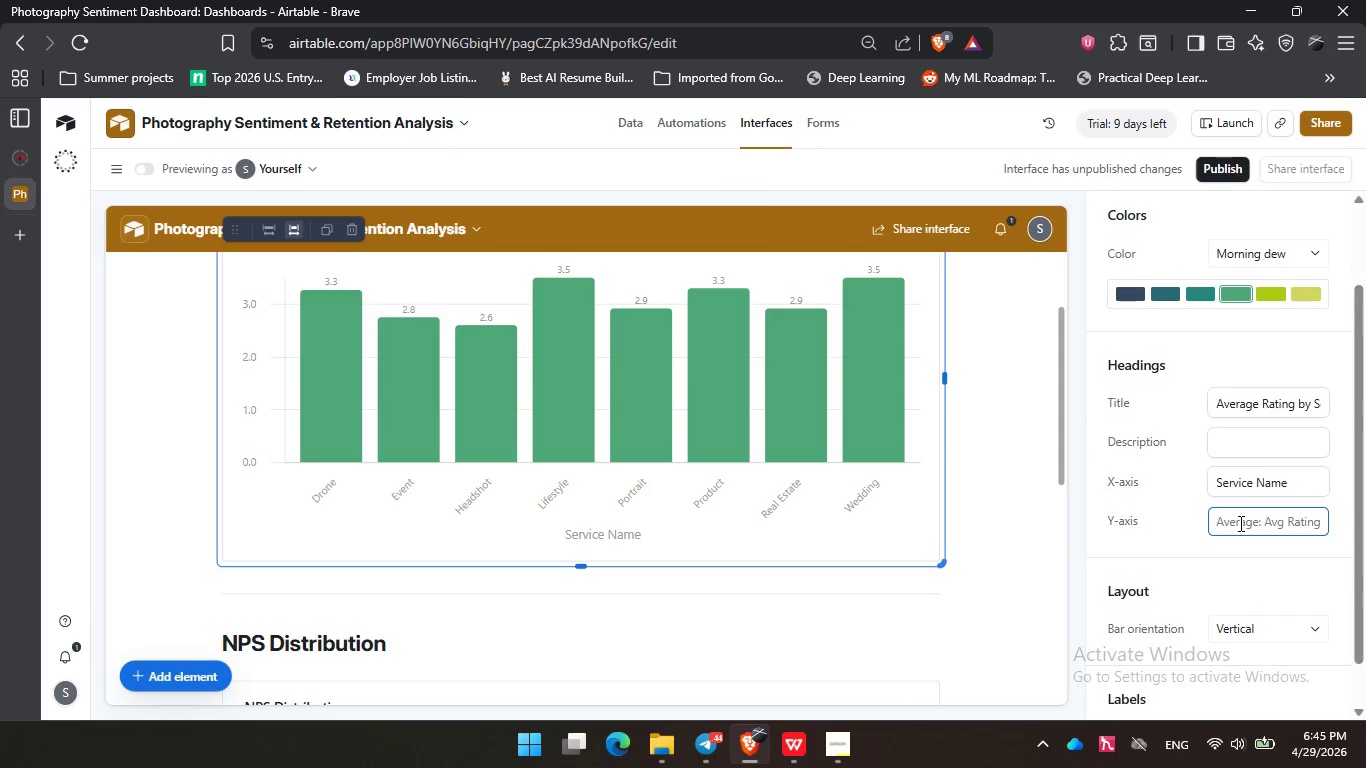 
type(Avergae )
 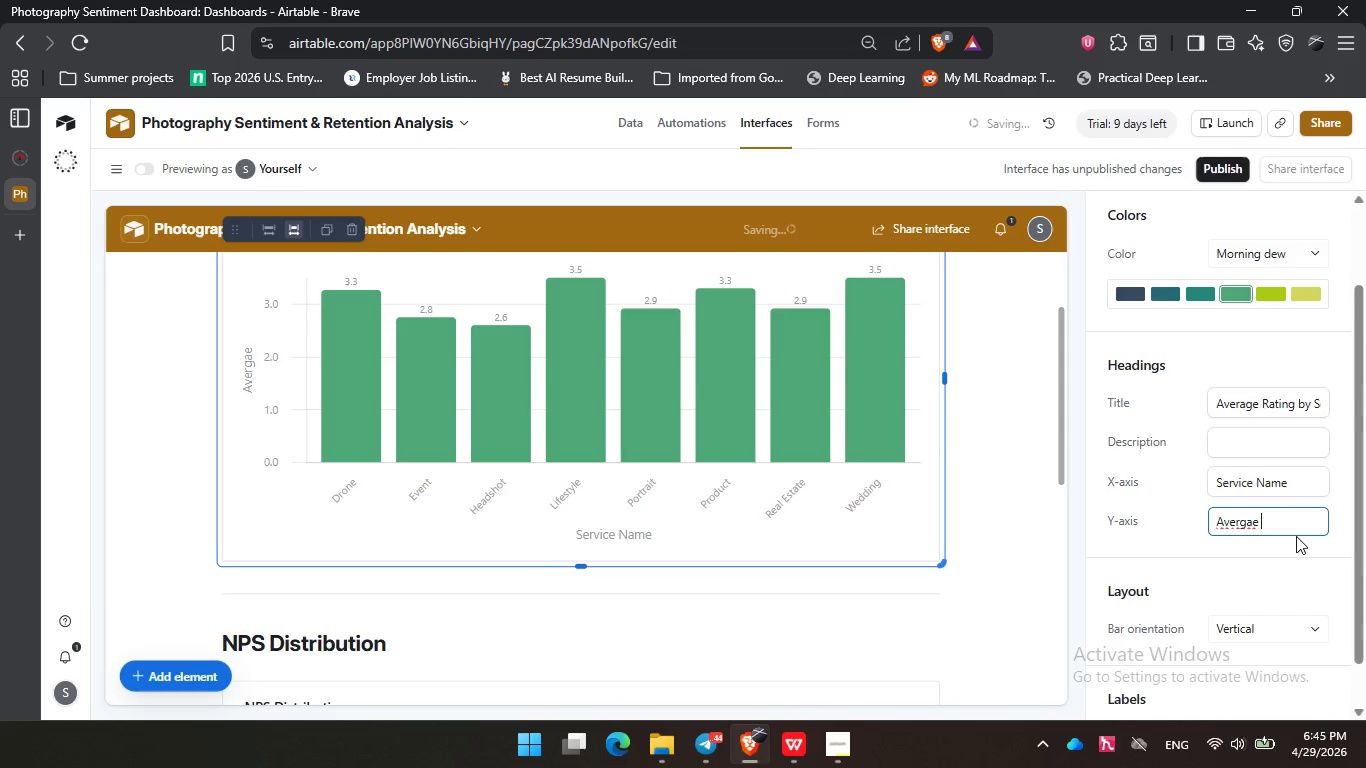 
key(Backspace)
key(Backspace)
key(Backspace)
key(Backspace)
key(Backspace)
key(Backspace)
type(rage )
key(Backspace)
key(Backspace)
key(Backspace)
key(Backspace)
key(Backspace)
 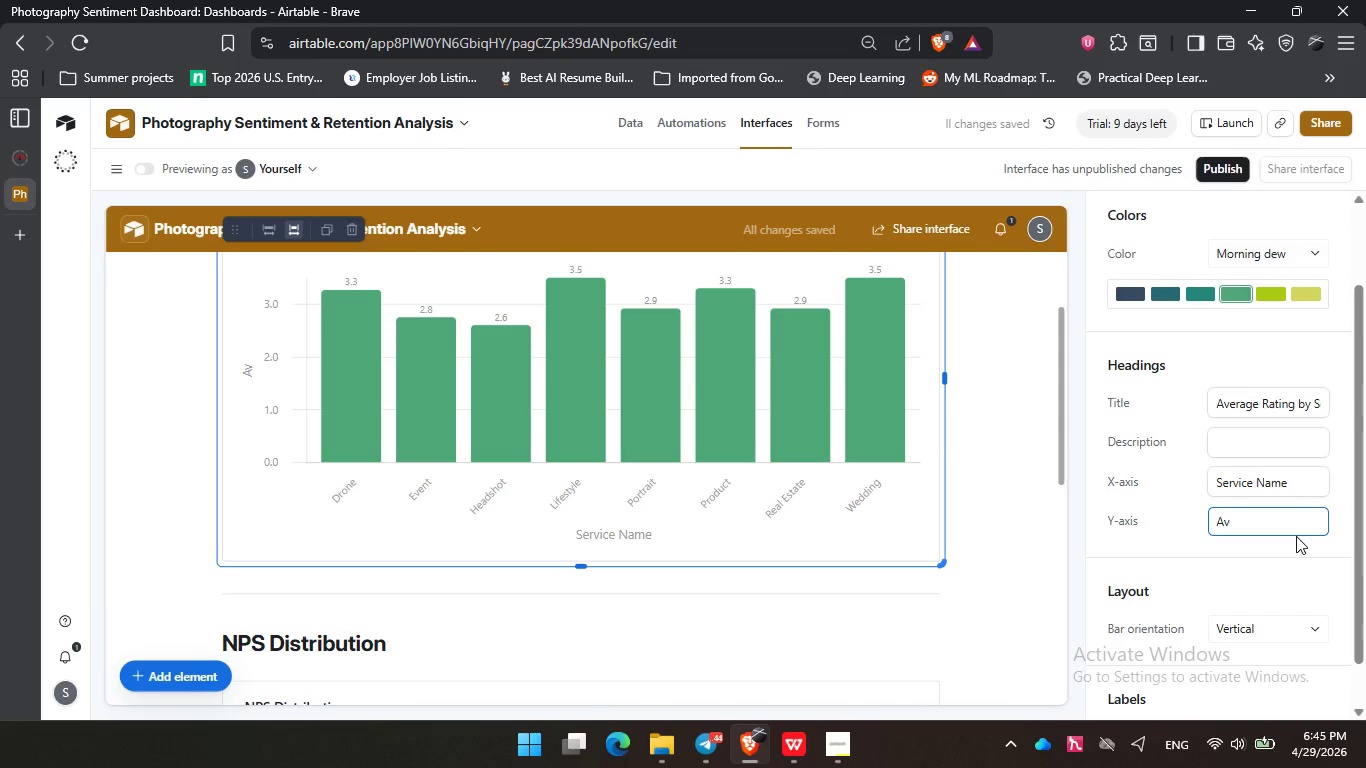 
wait(6.94)
 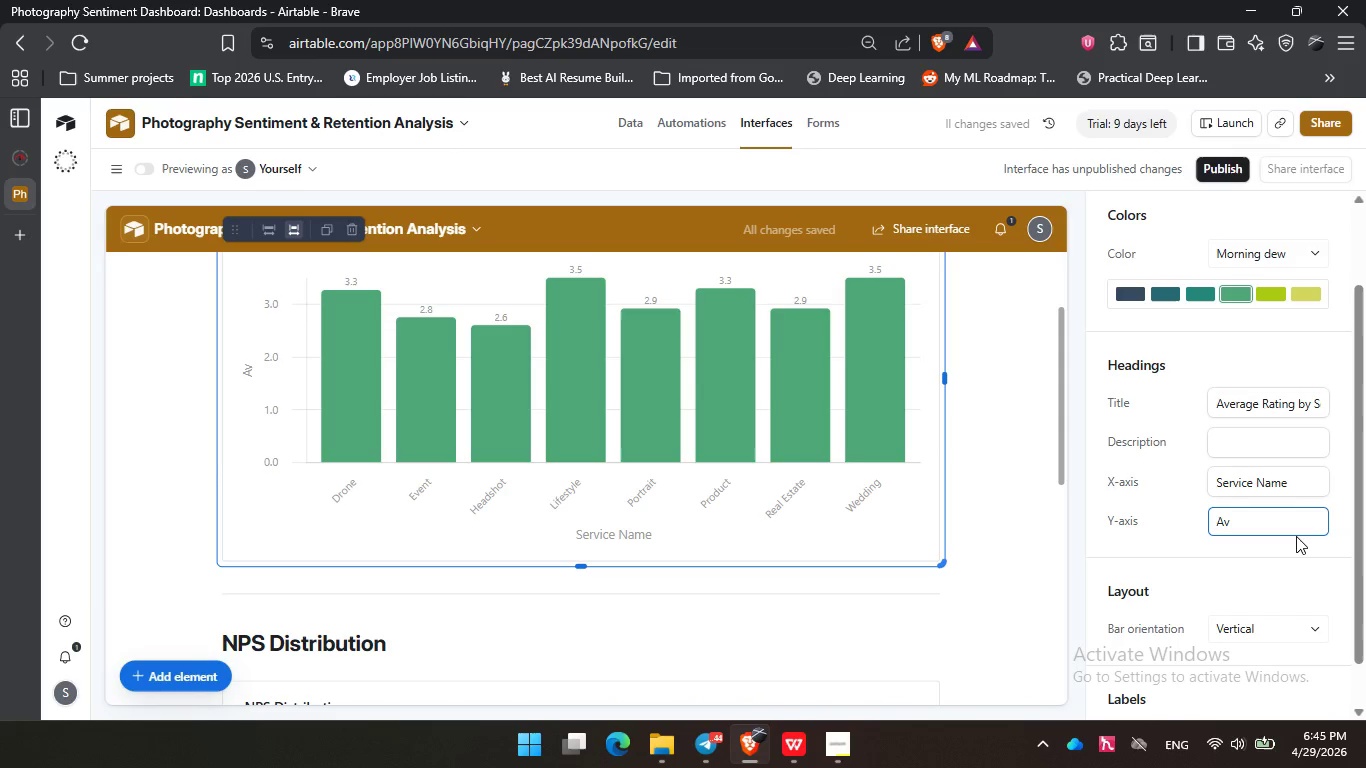 
type(era)
key(Backspace)
key(Backspace)
key(Backspace)
type(erage Rating)
 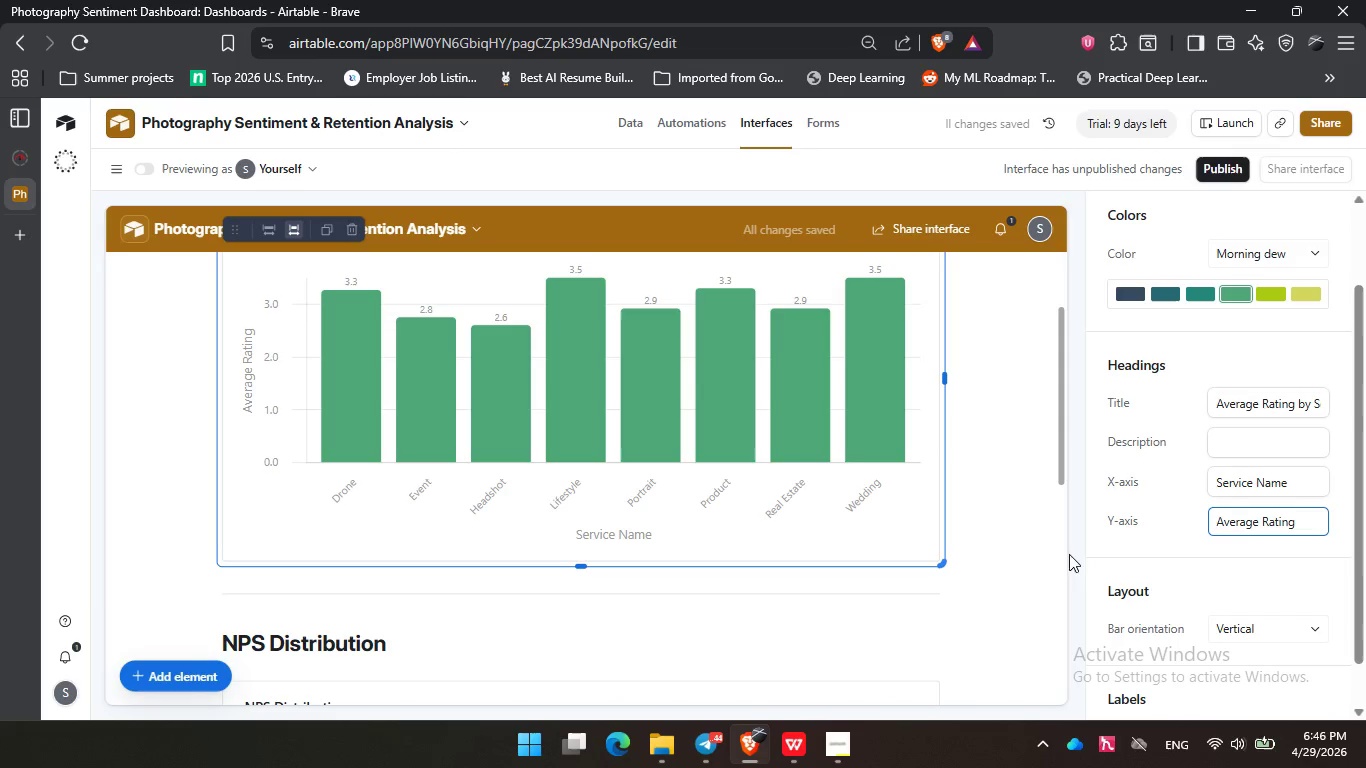 
left_click([1007, 531])
 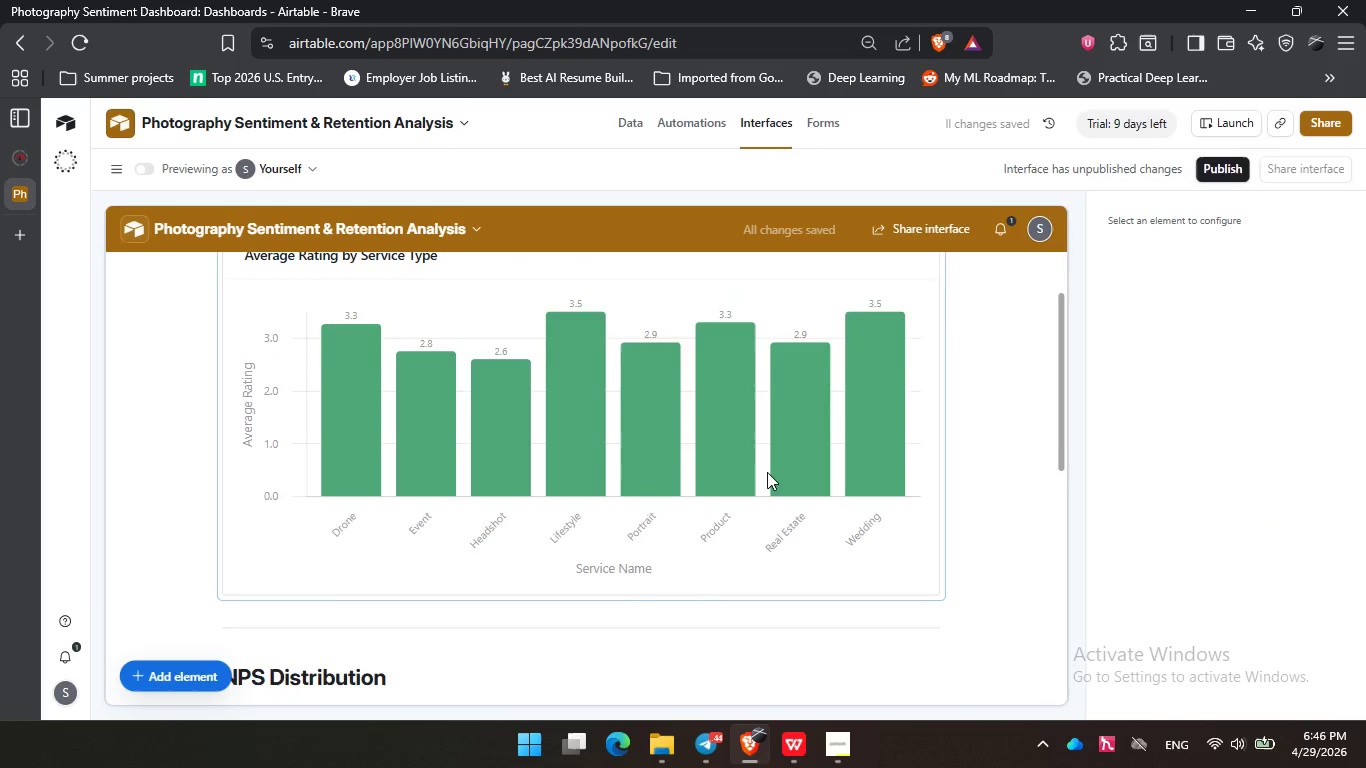 
scroll: coordinate [767, 472], scroll_direction: up, amount: 2.0
 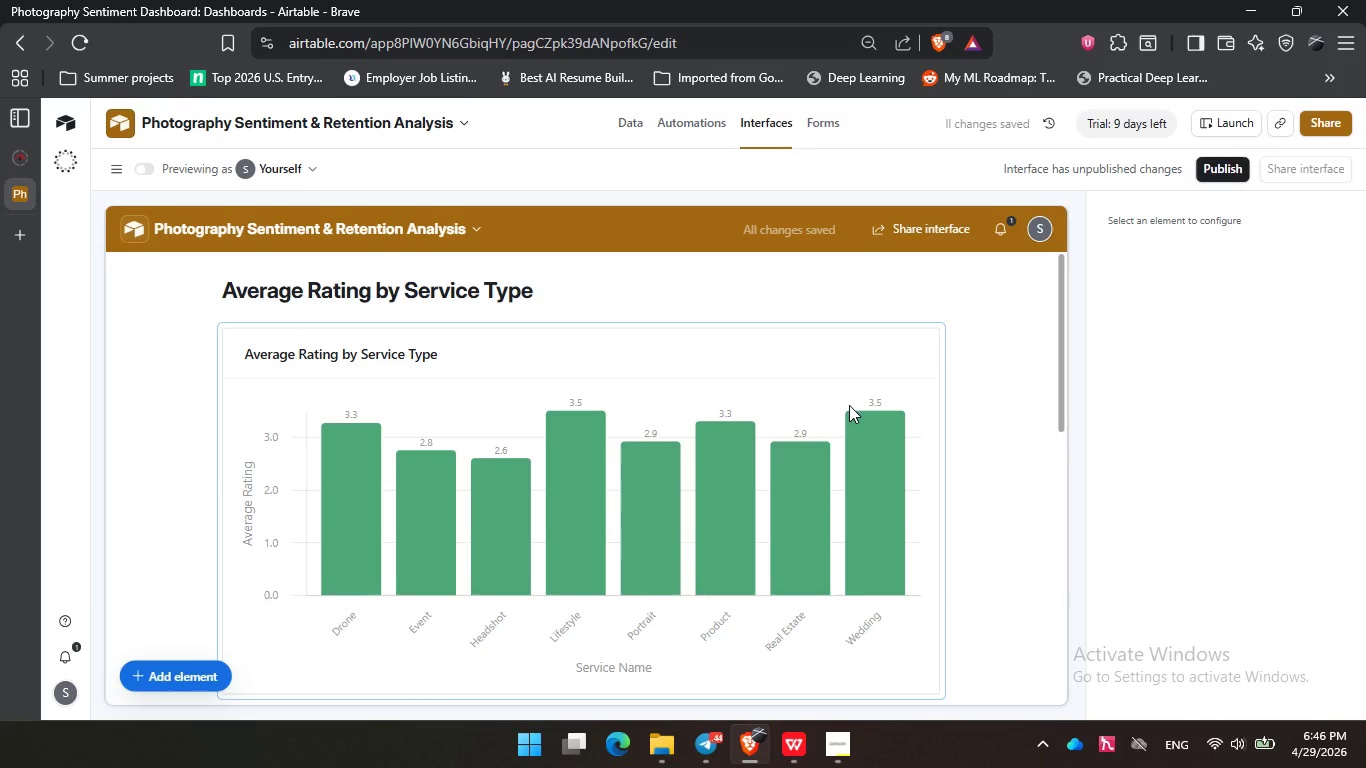 
scroll: coordinate [850, 406], scroll_direction: down, amount: 6.0
 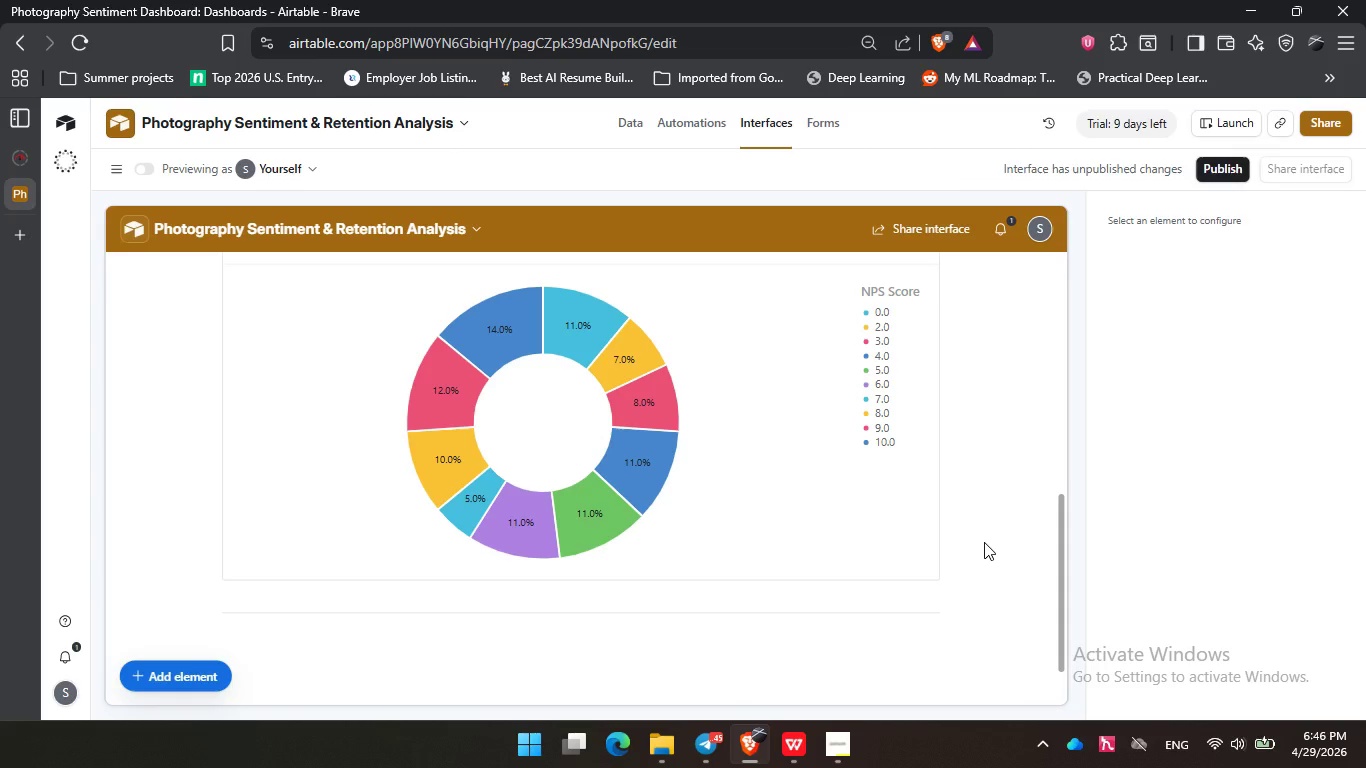 
wait(26.73)
 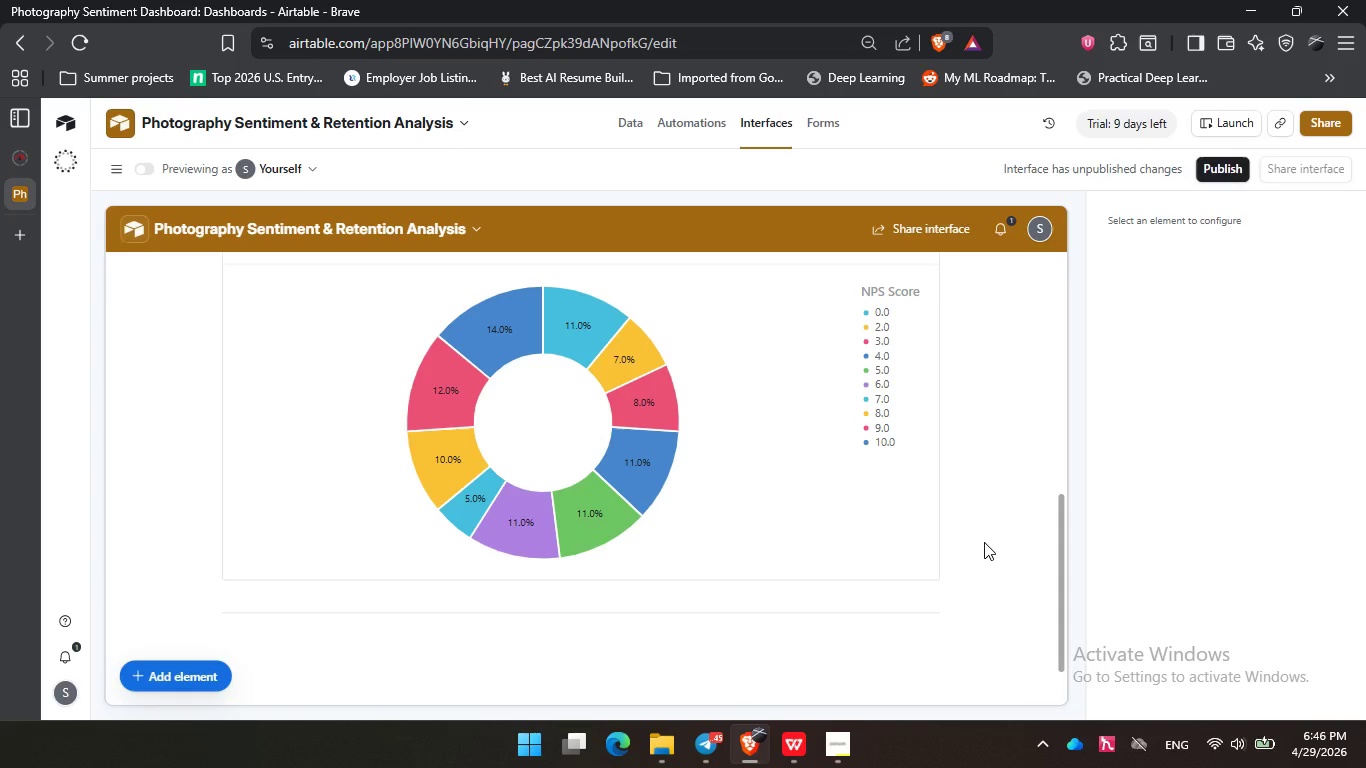 
left_click([826, 756])